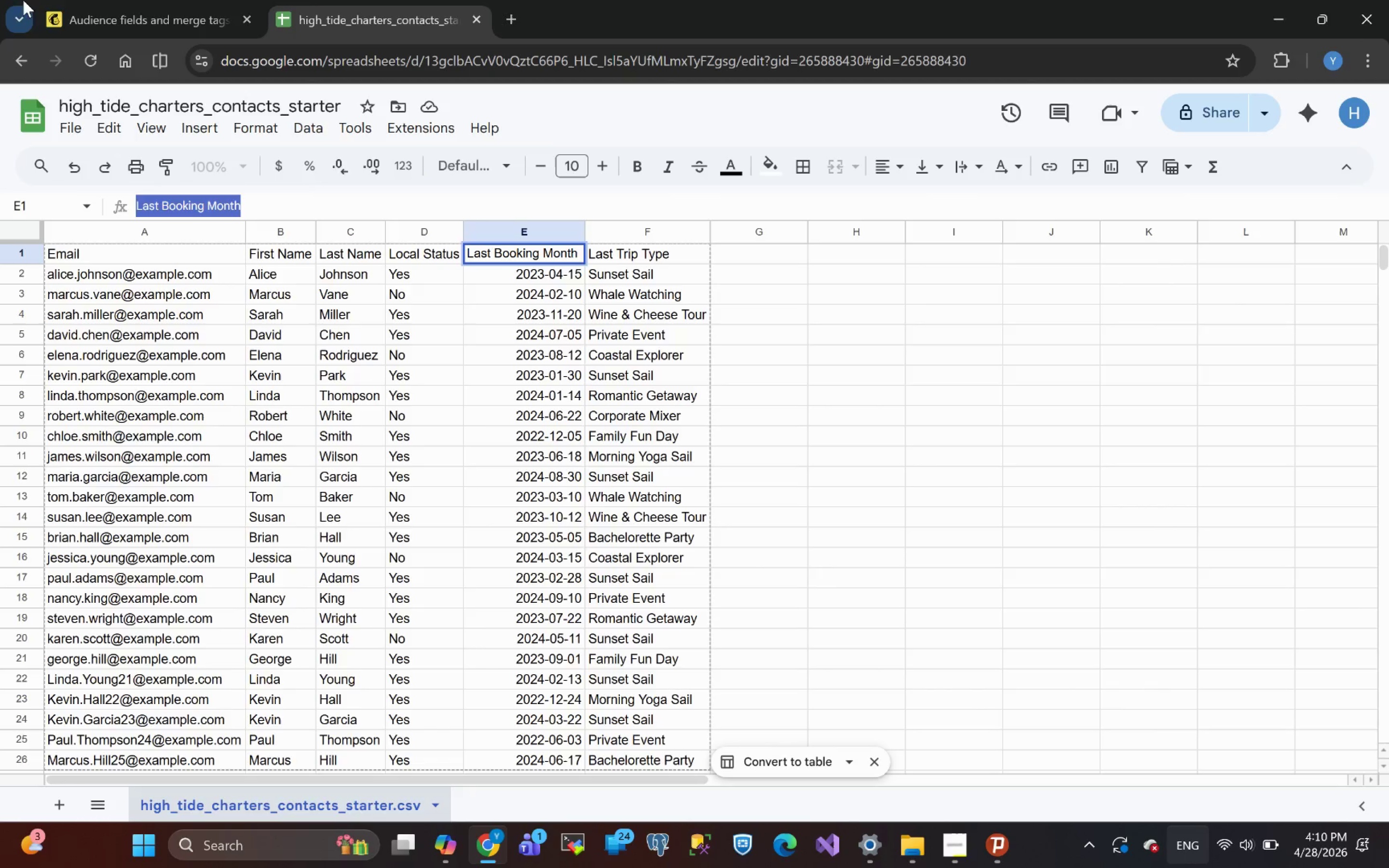 
left_click([91, 0])
 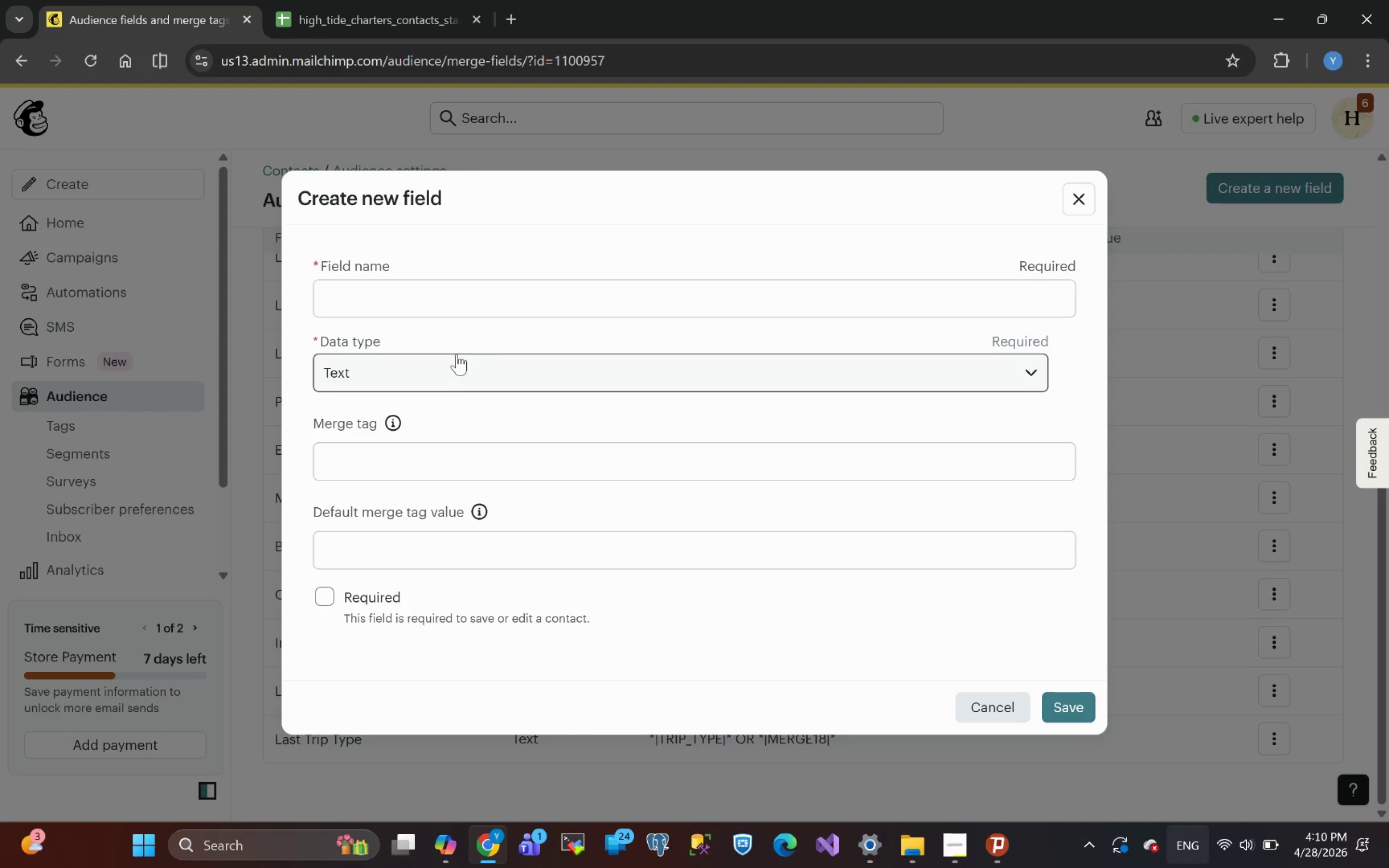 
left_click([450, 368])
 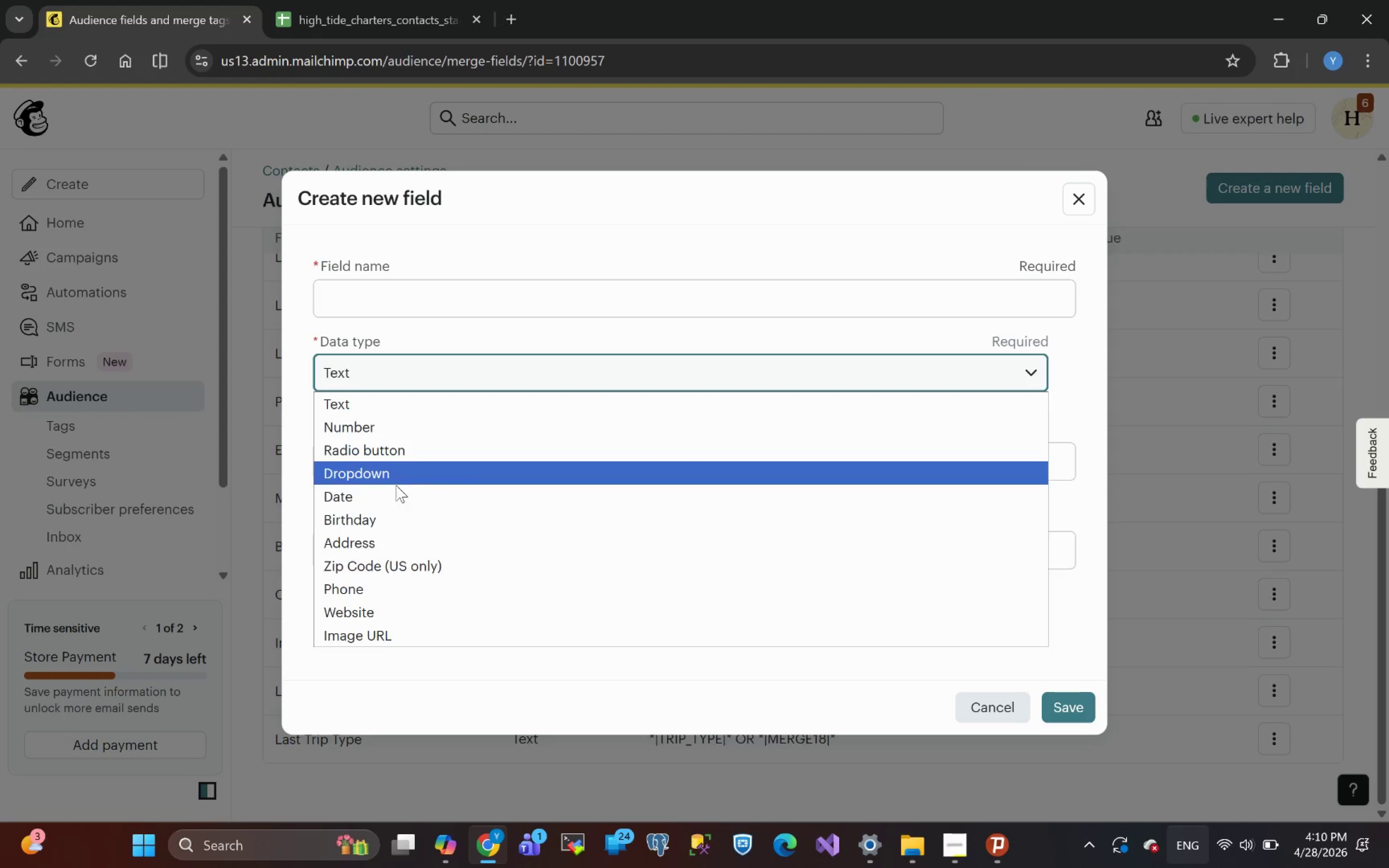 
left_click([360, 492])
 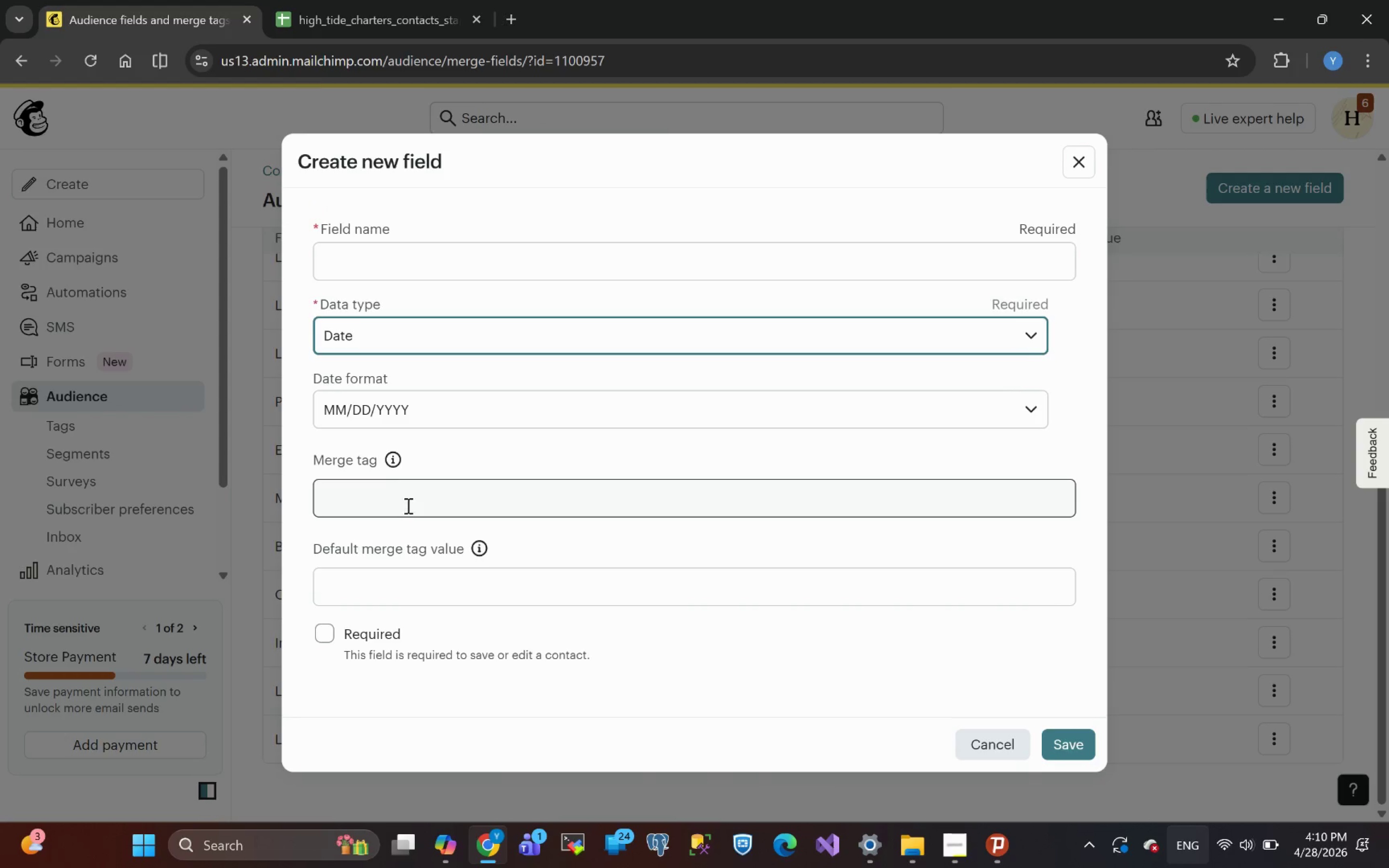 
left_click([363, 506])
 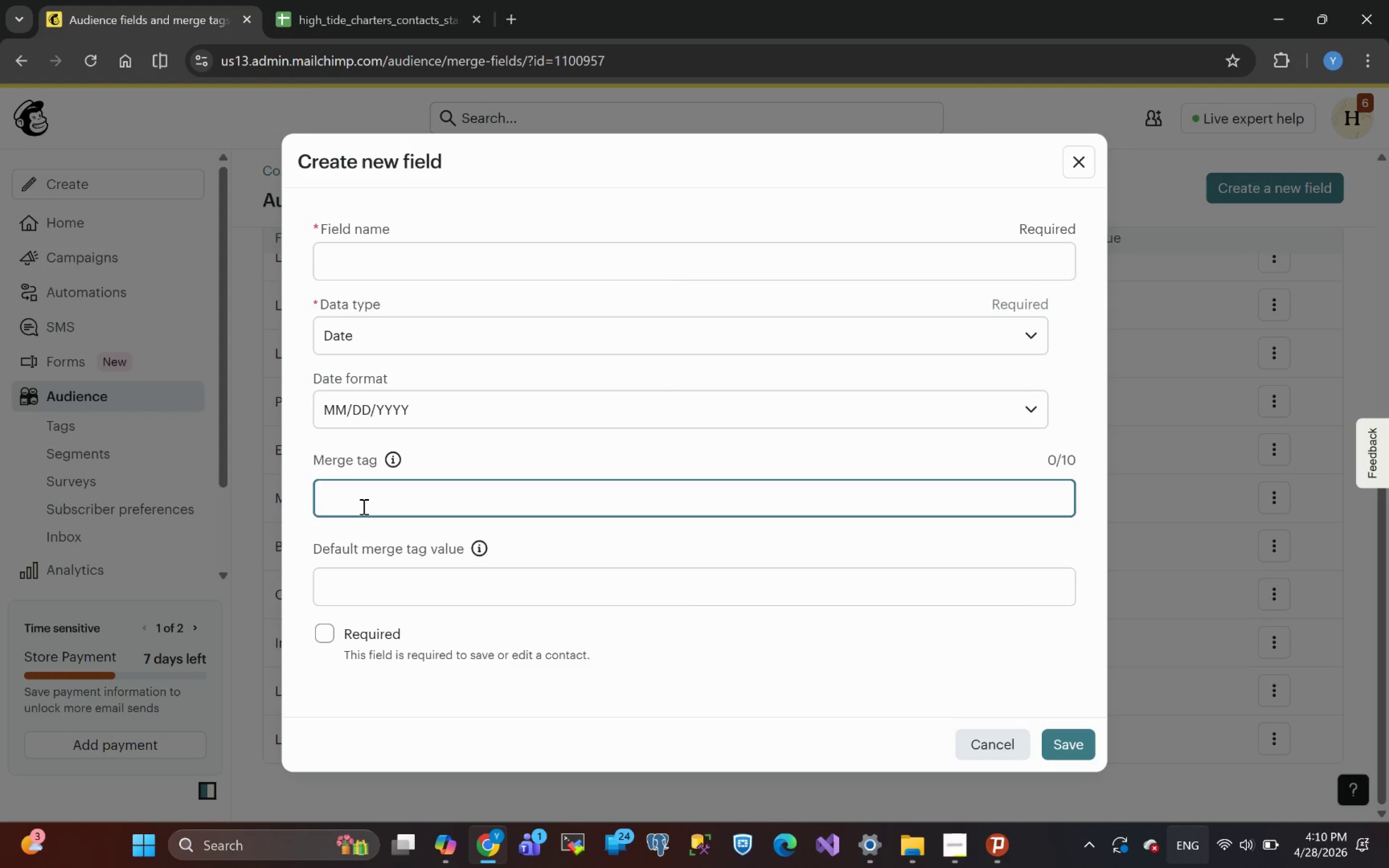 
wait(8.75)
 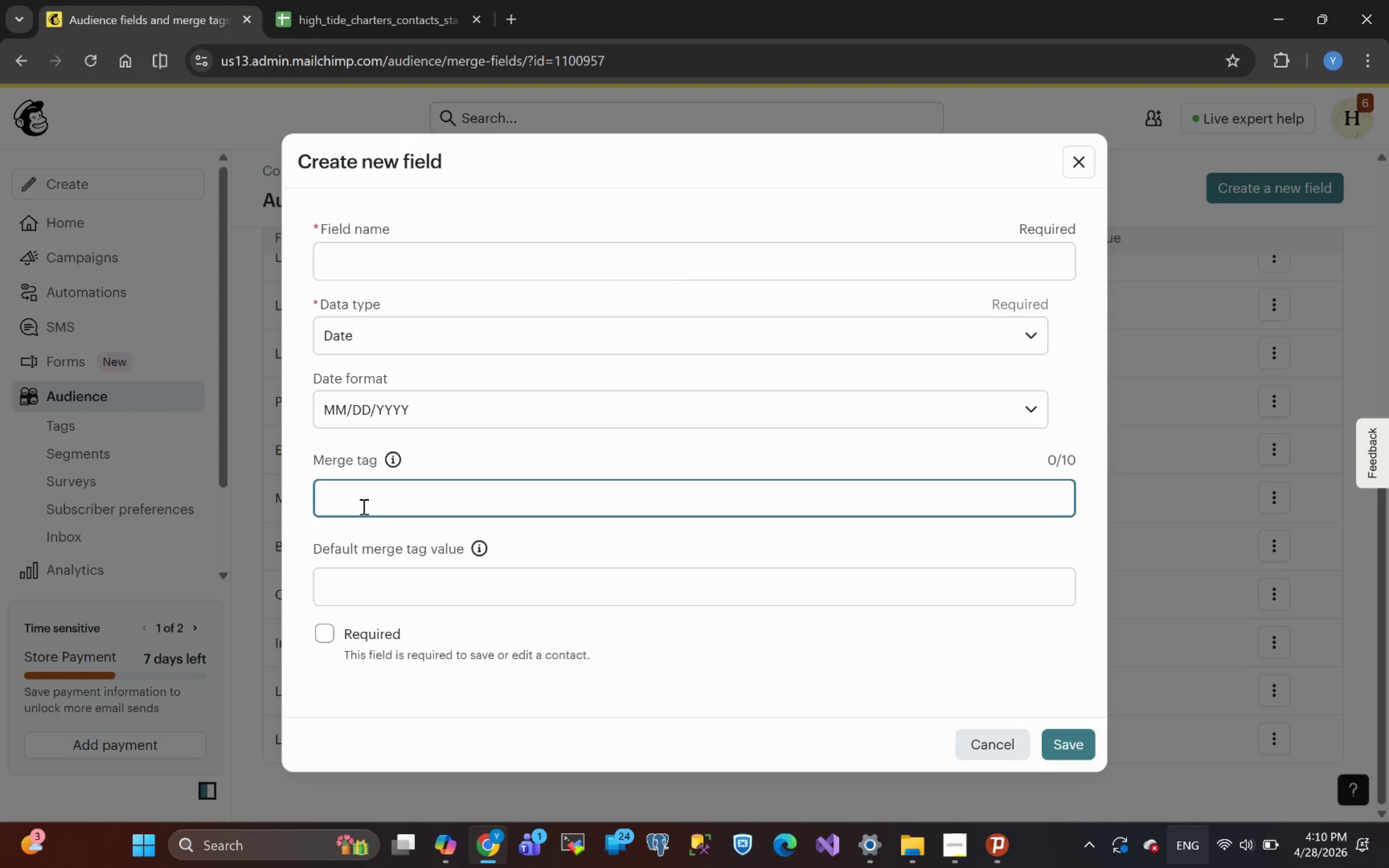 
left_click([350, 270])
 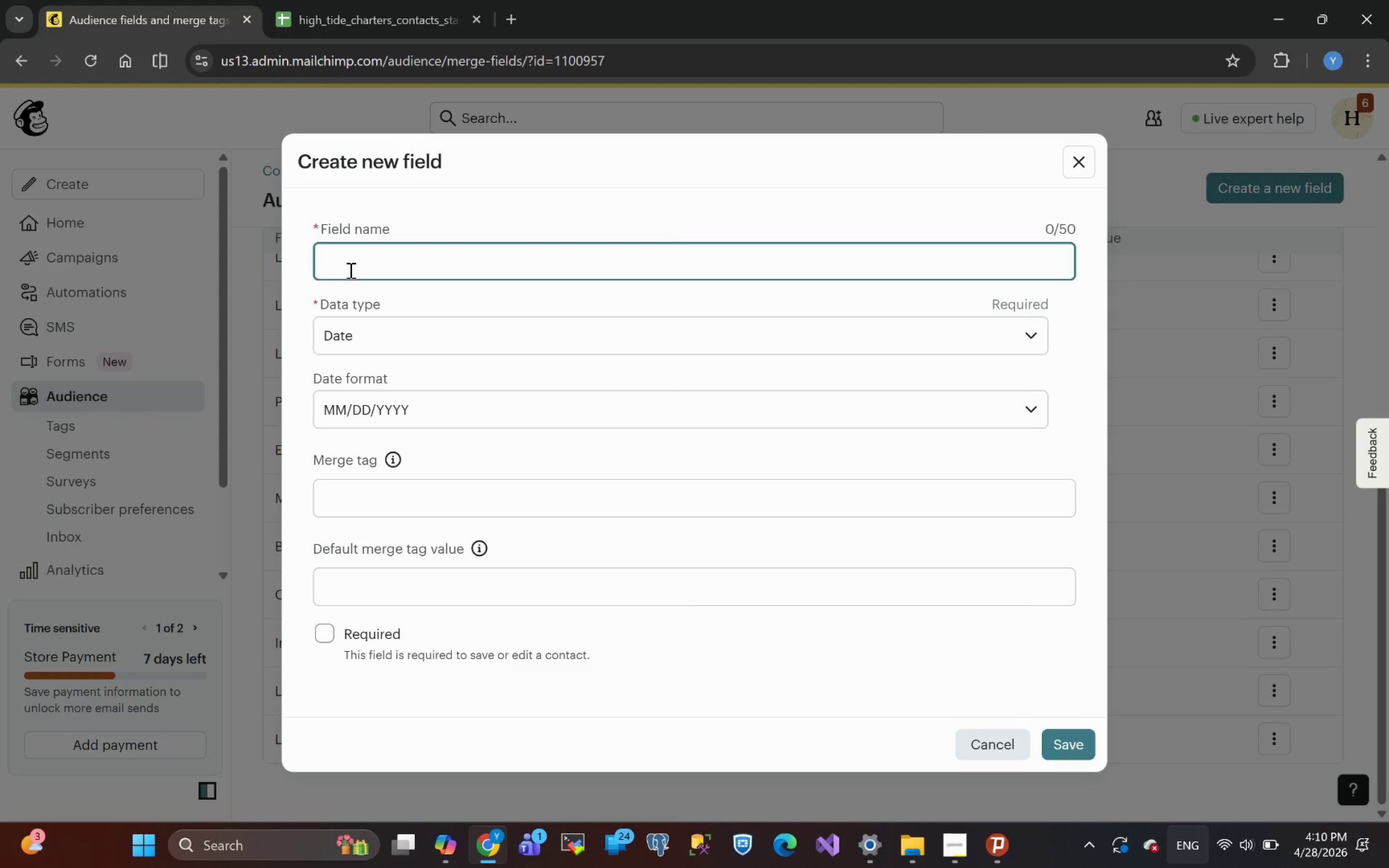 
key(Control+V)
 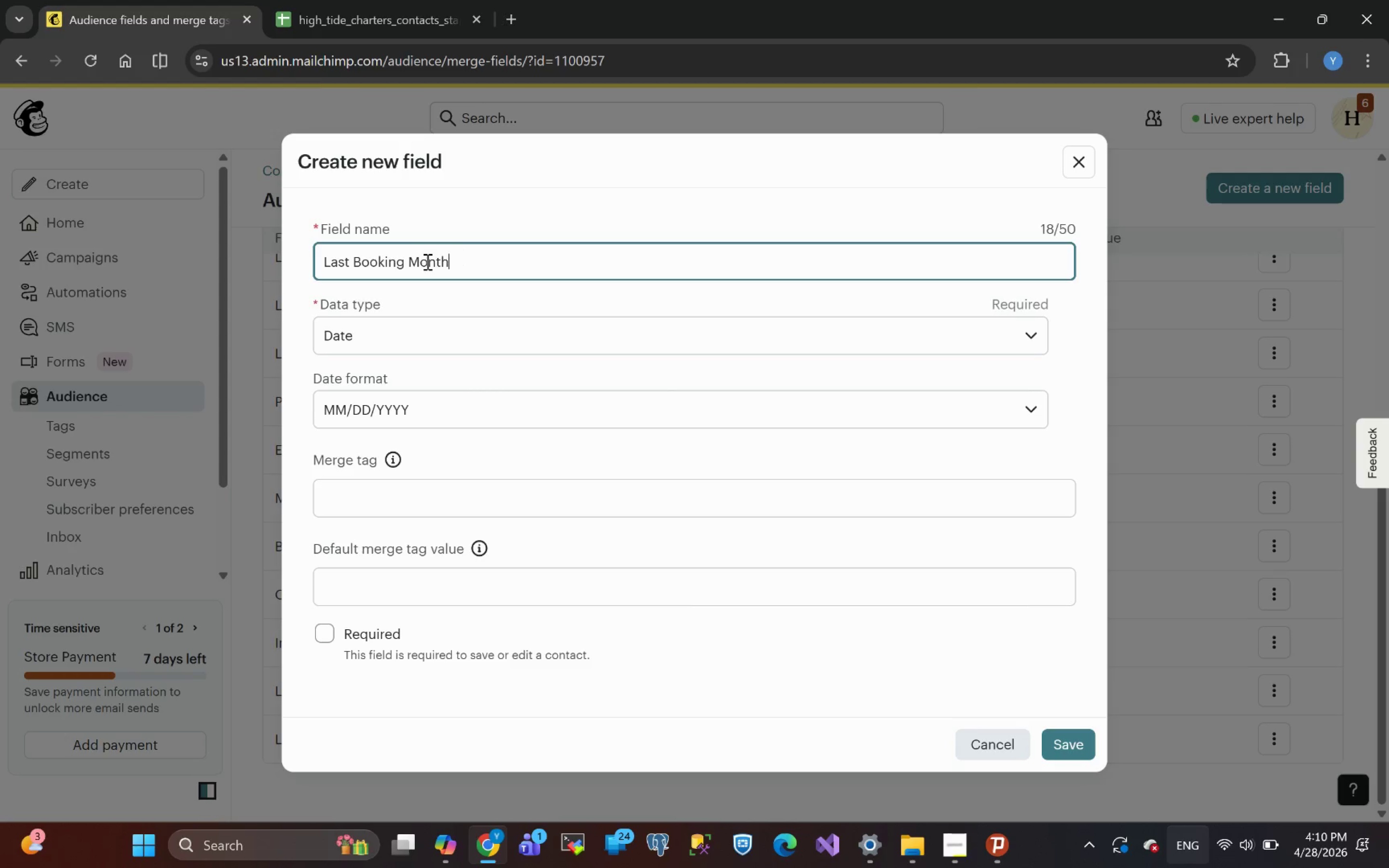 
wait(15.67)
 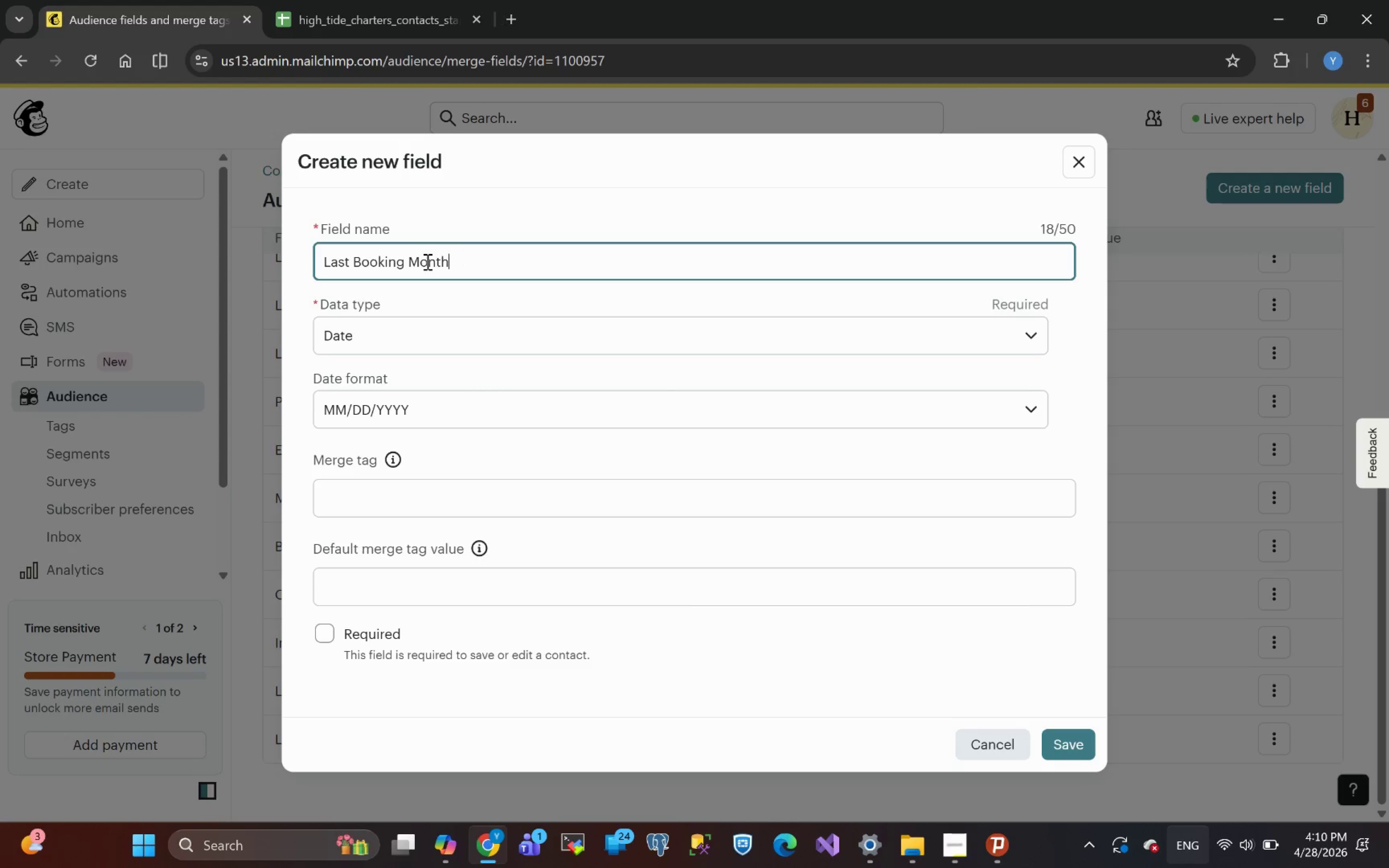 
left_click([348, 497])
 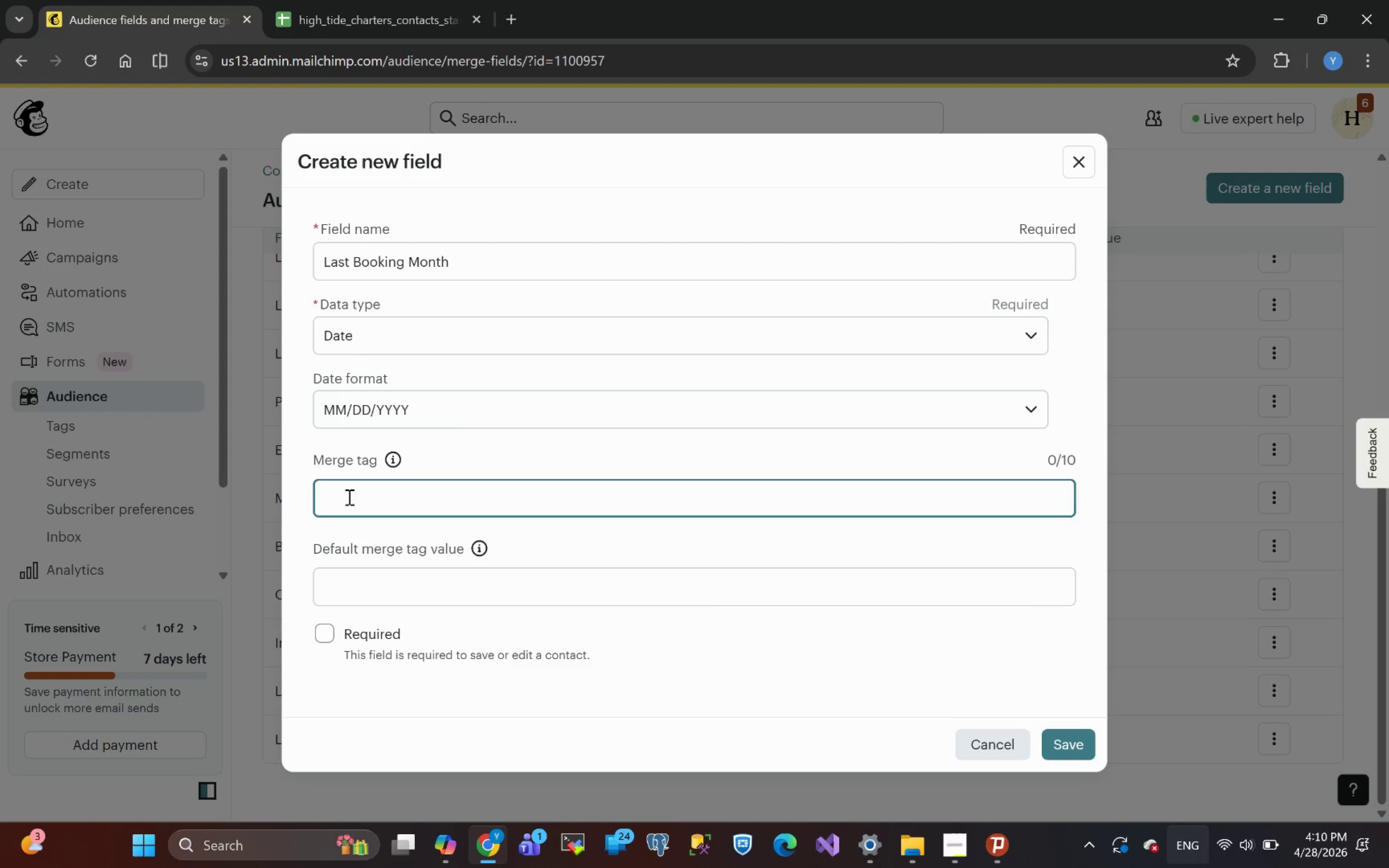 
type(LASR)
key(Backspace)
type(T)
 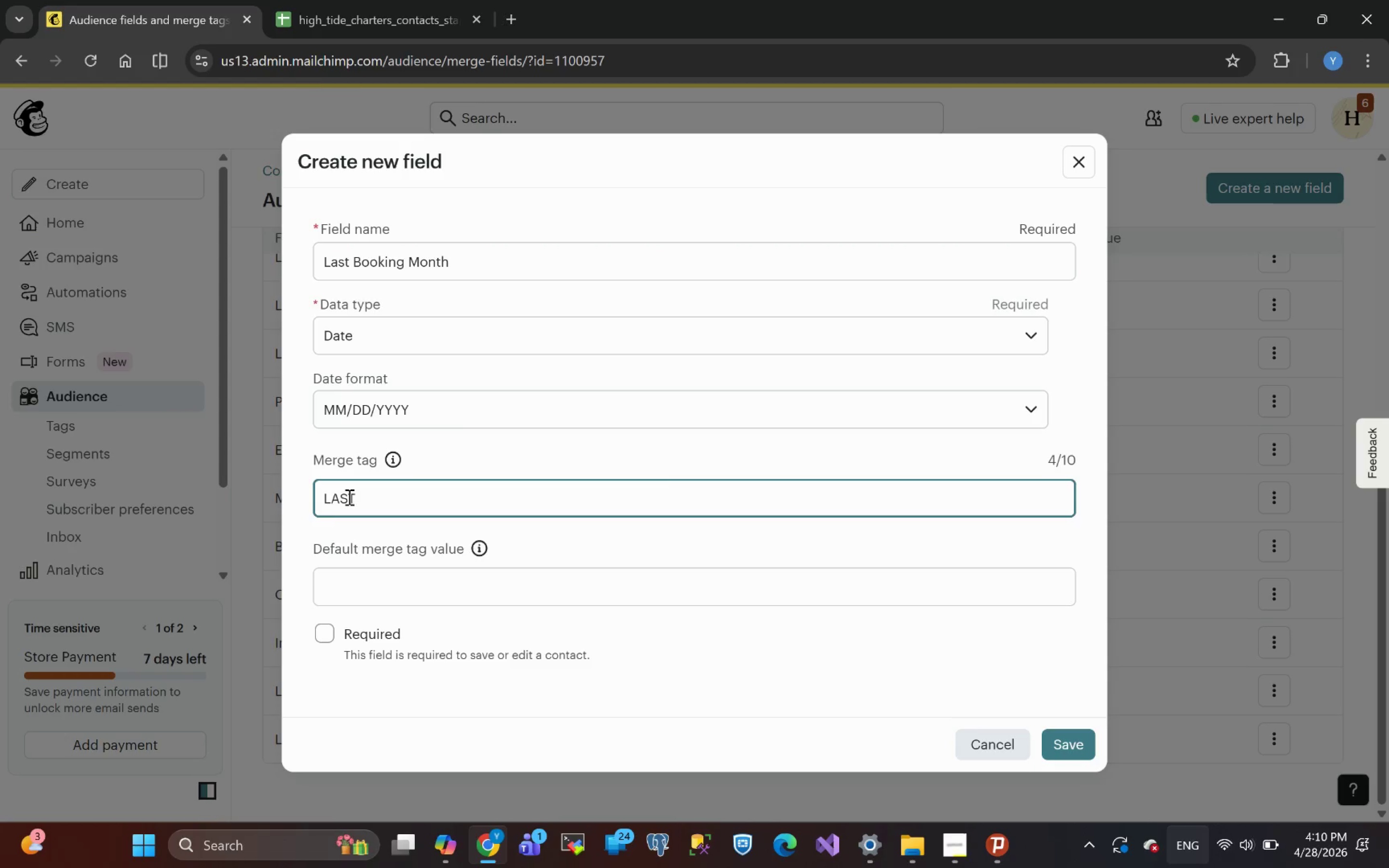 
key(Shift+Minus)
 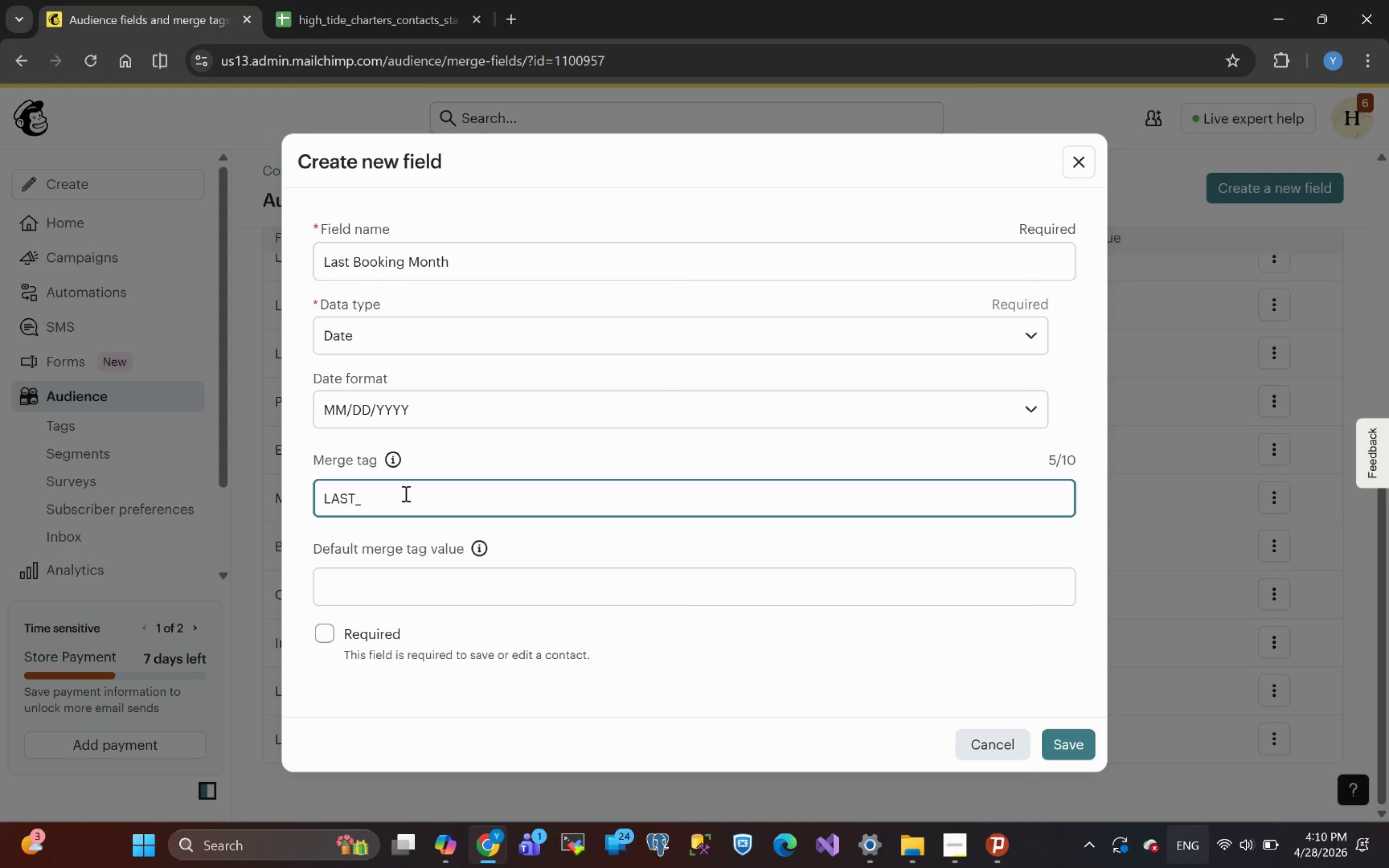 
type(BOOK)
 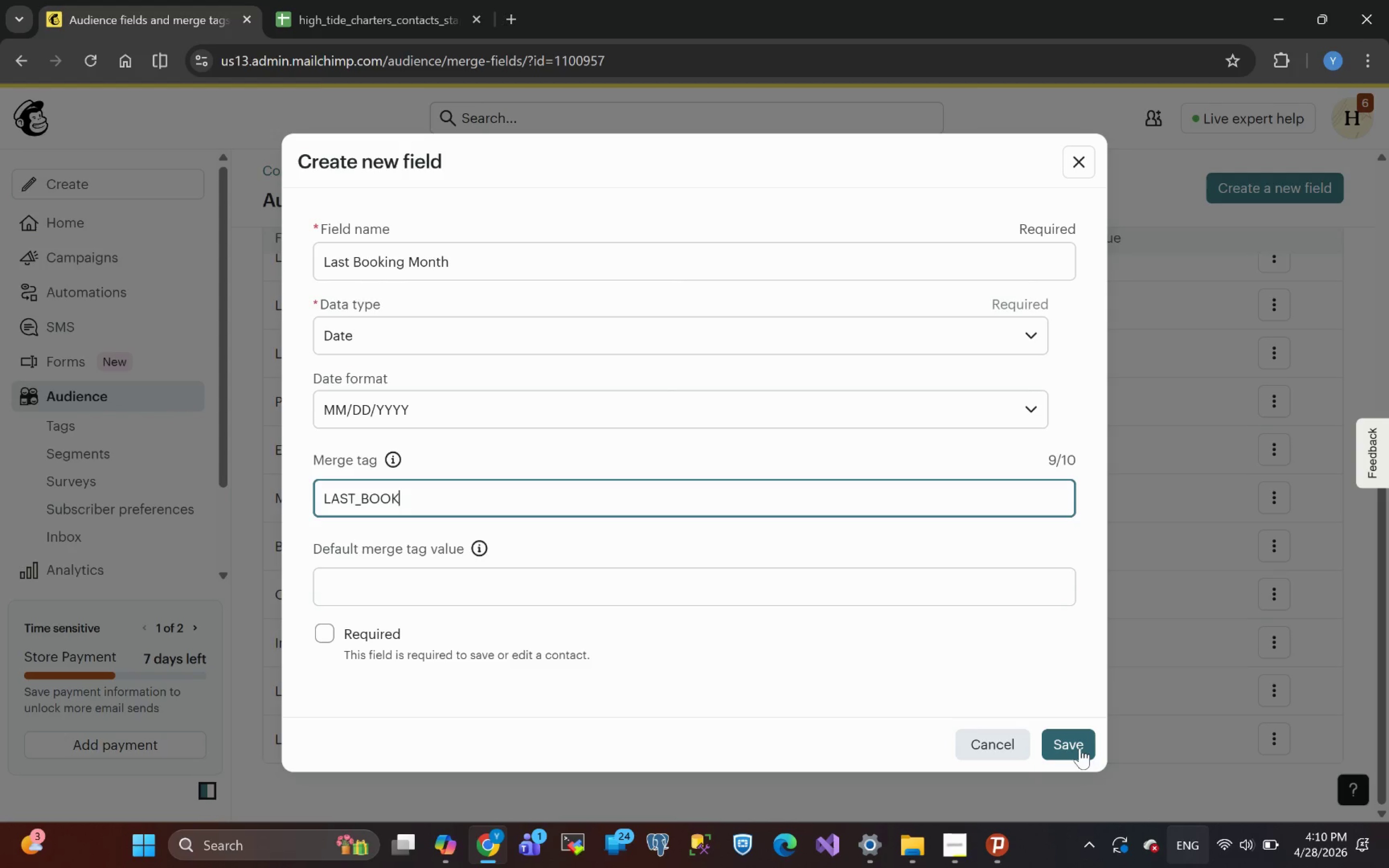 
left_click([1080, 748])
 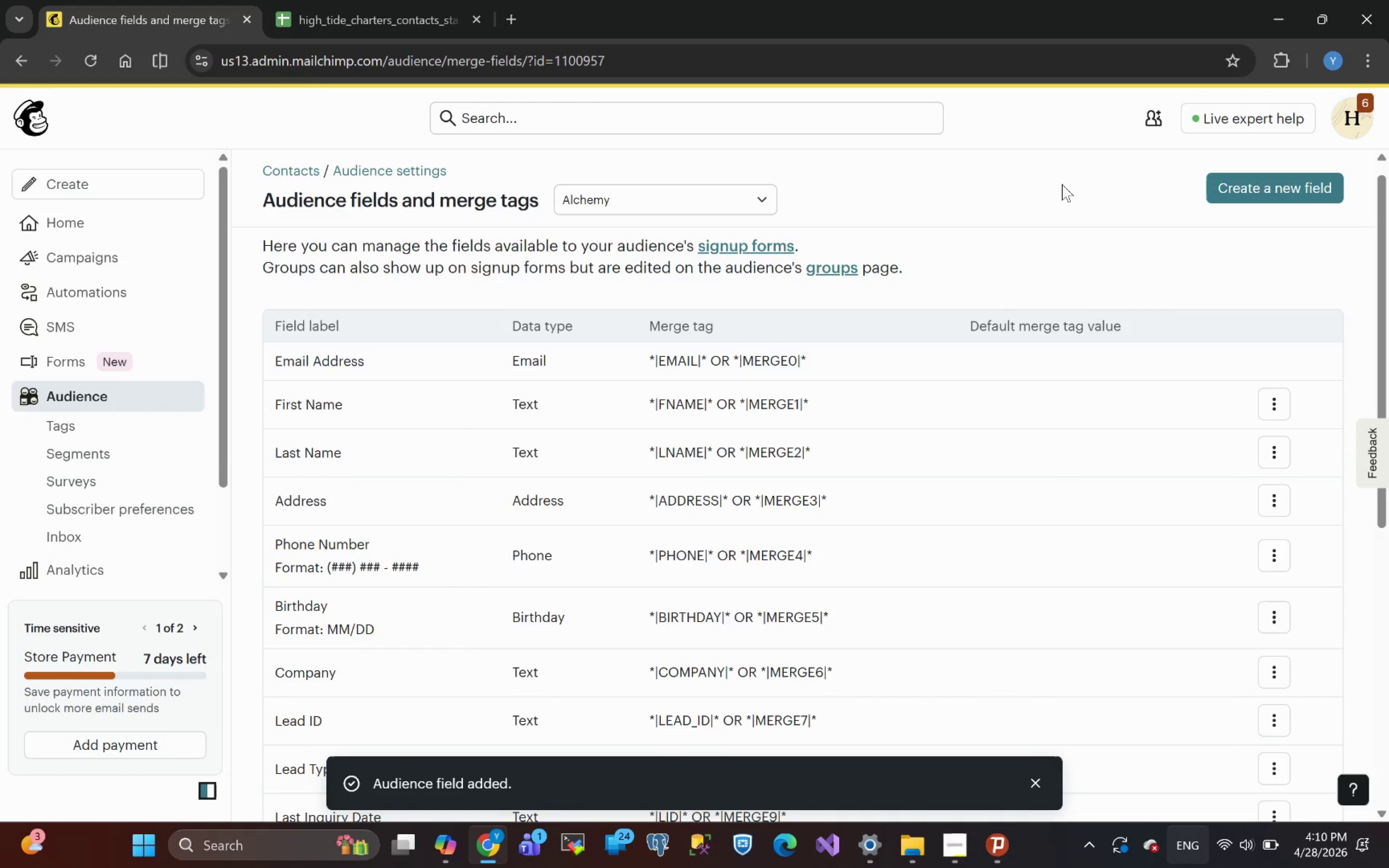 
wait(6.64)
 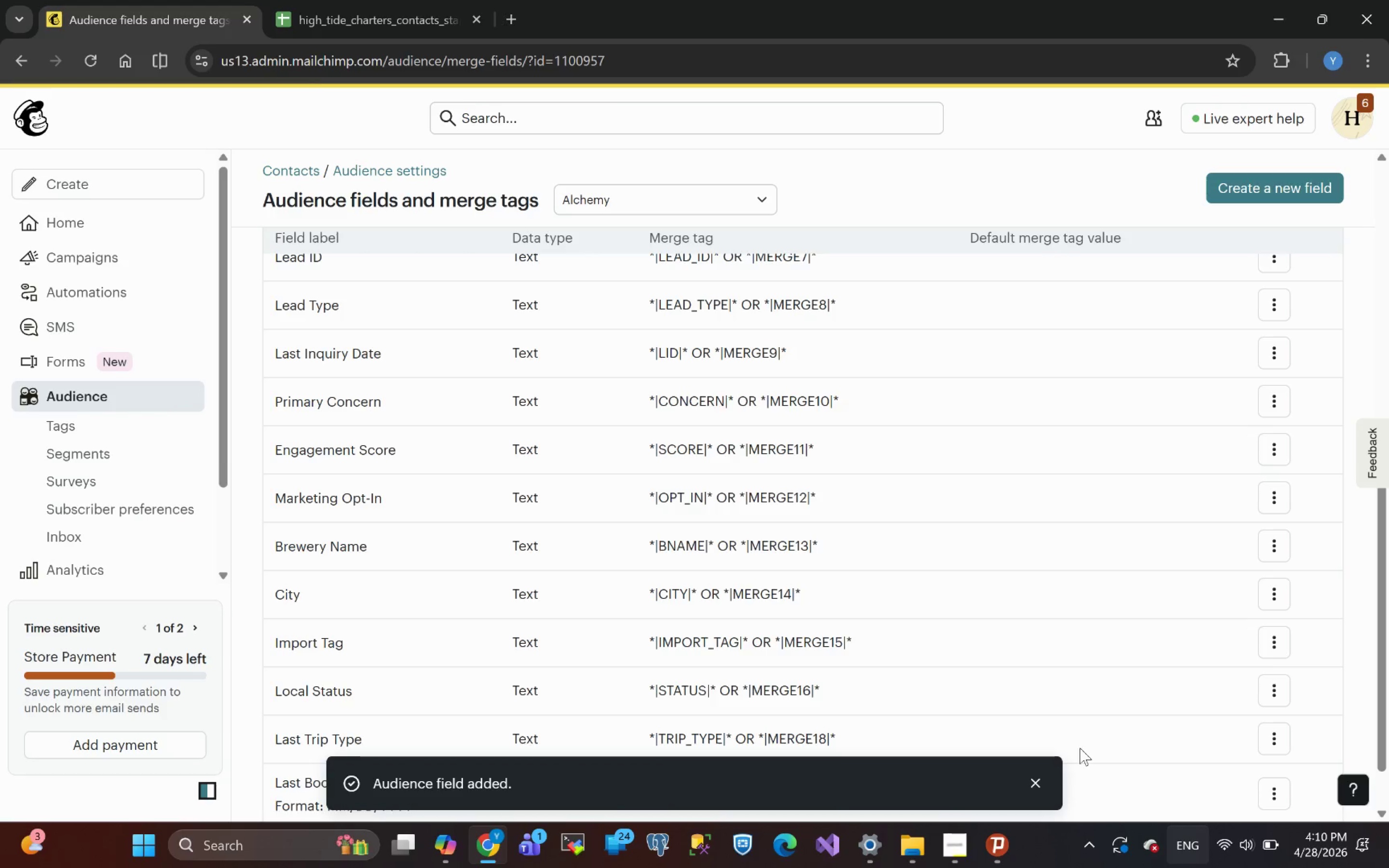 
left_click([111, 396])
 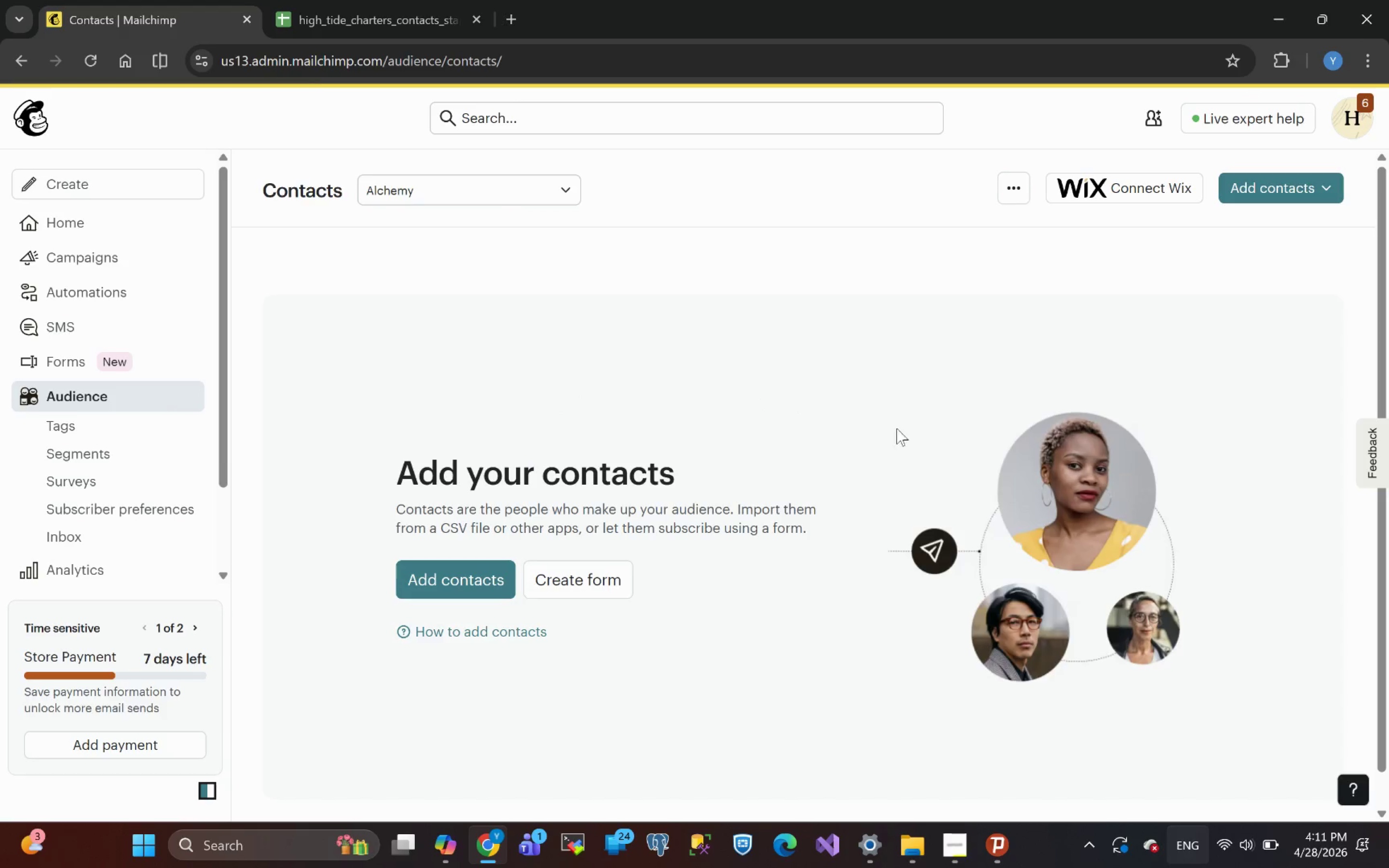 
wait(13.23)
 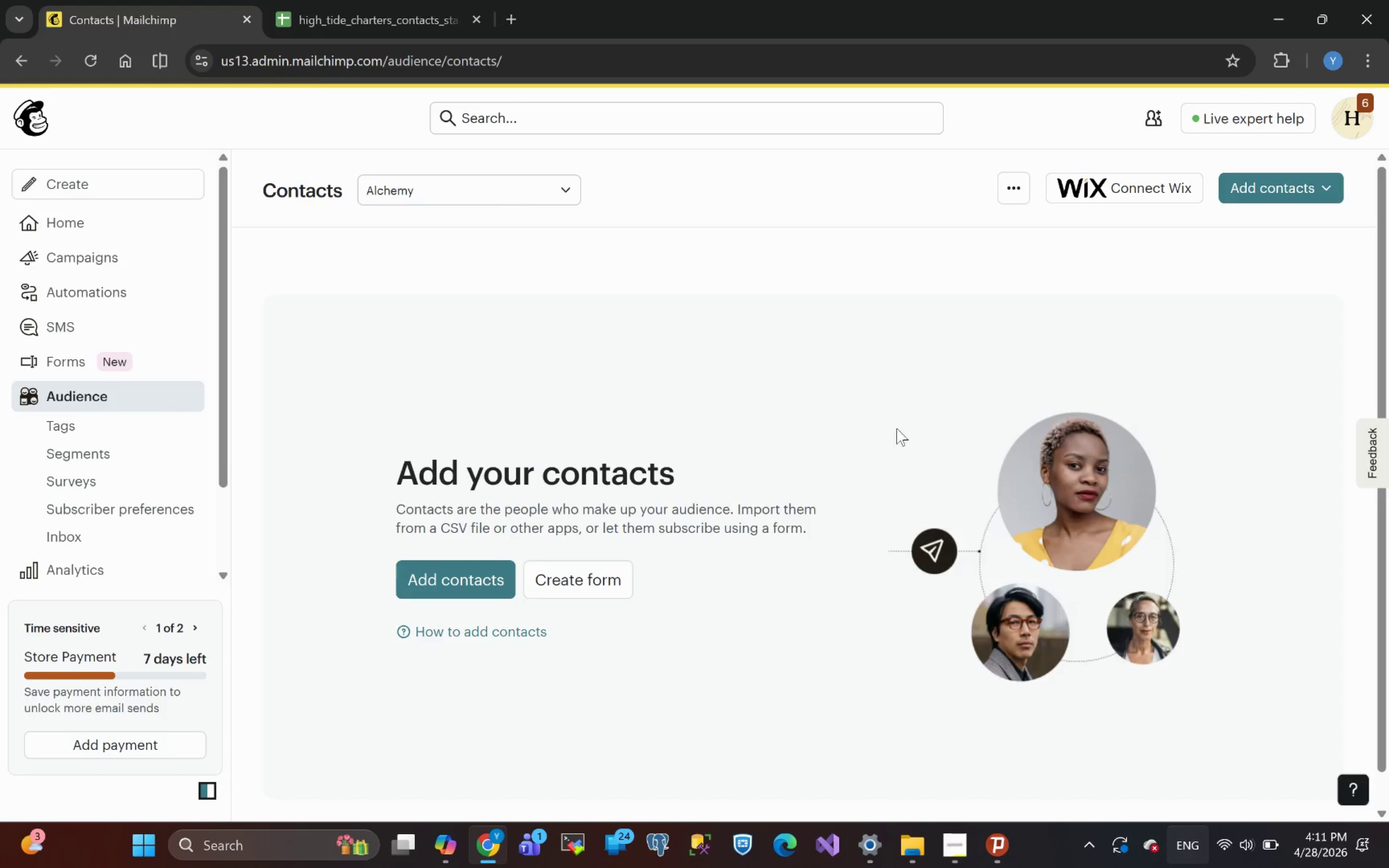 
left_click([464, 573])
 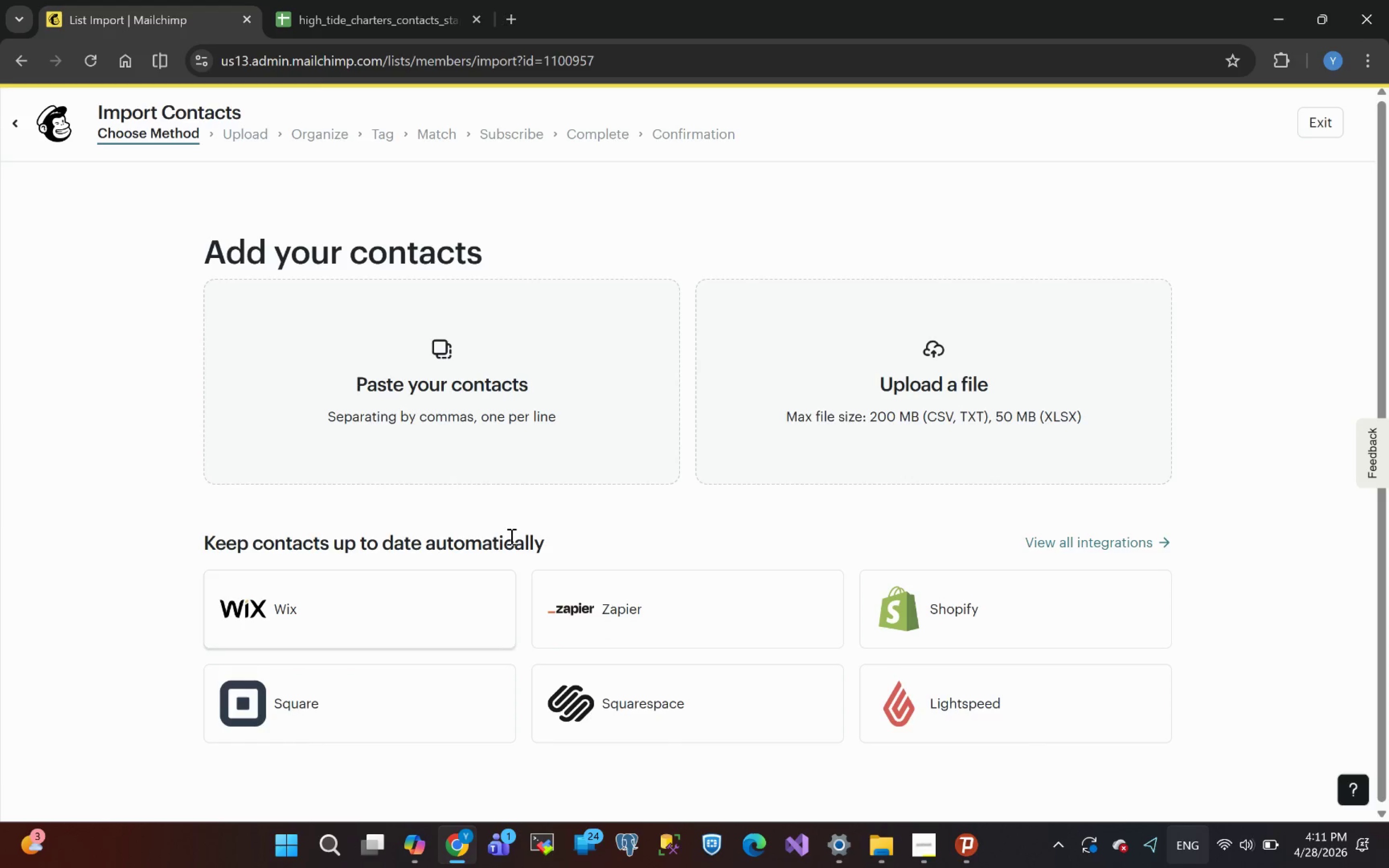 
wait(5.58)
 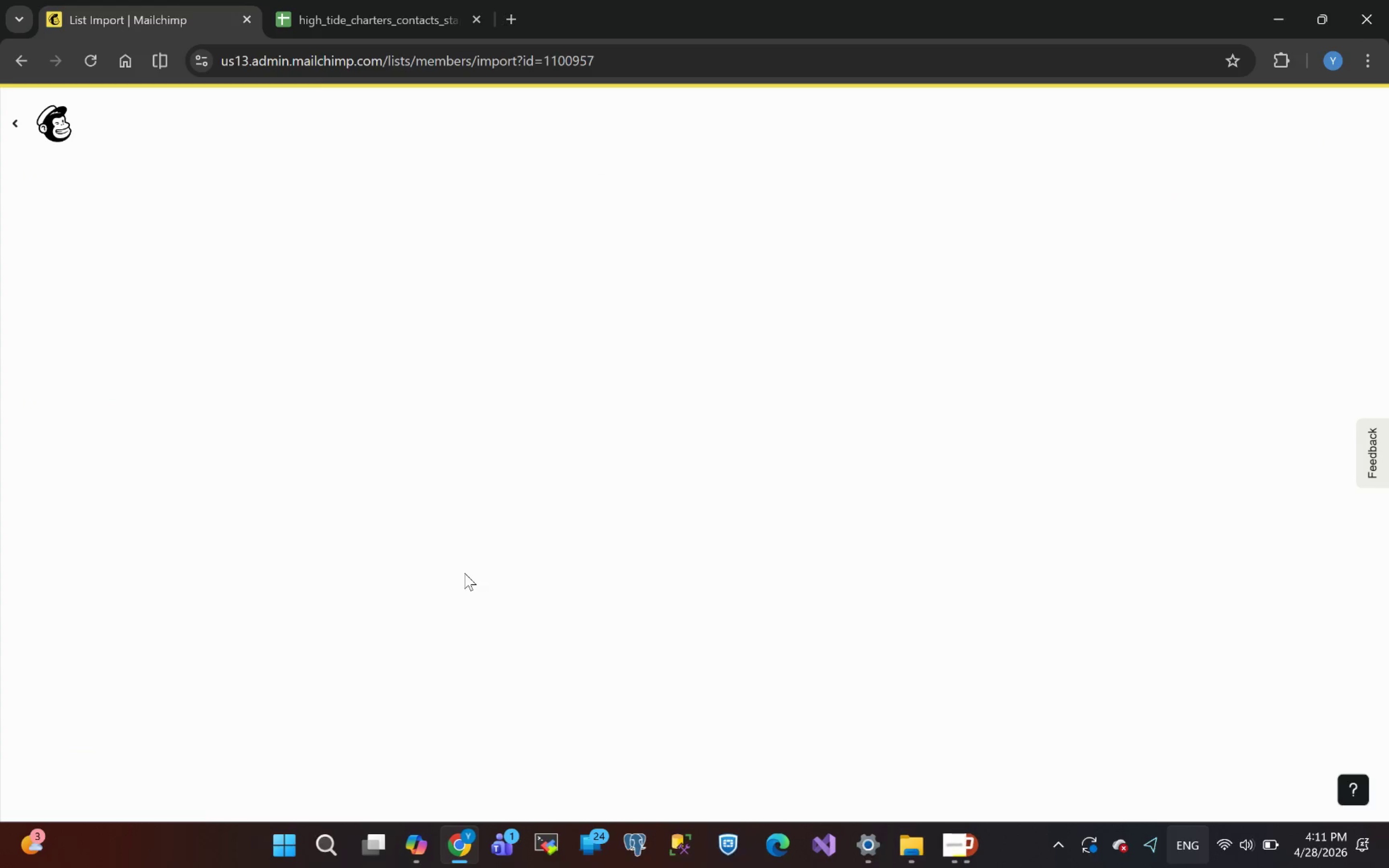 
left_click([1062, 375])
 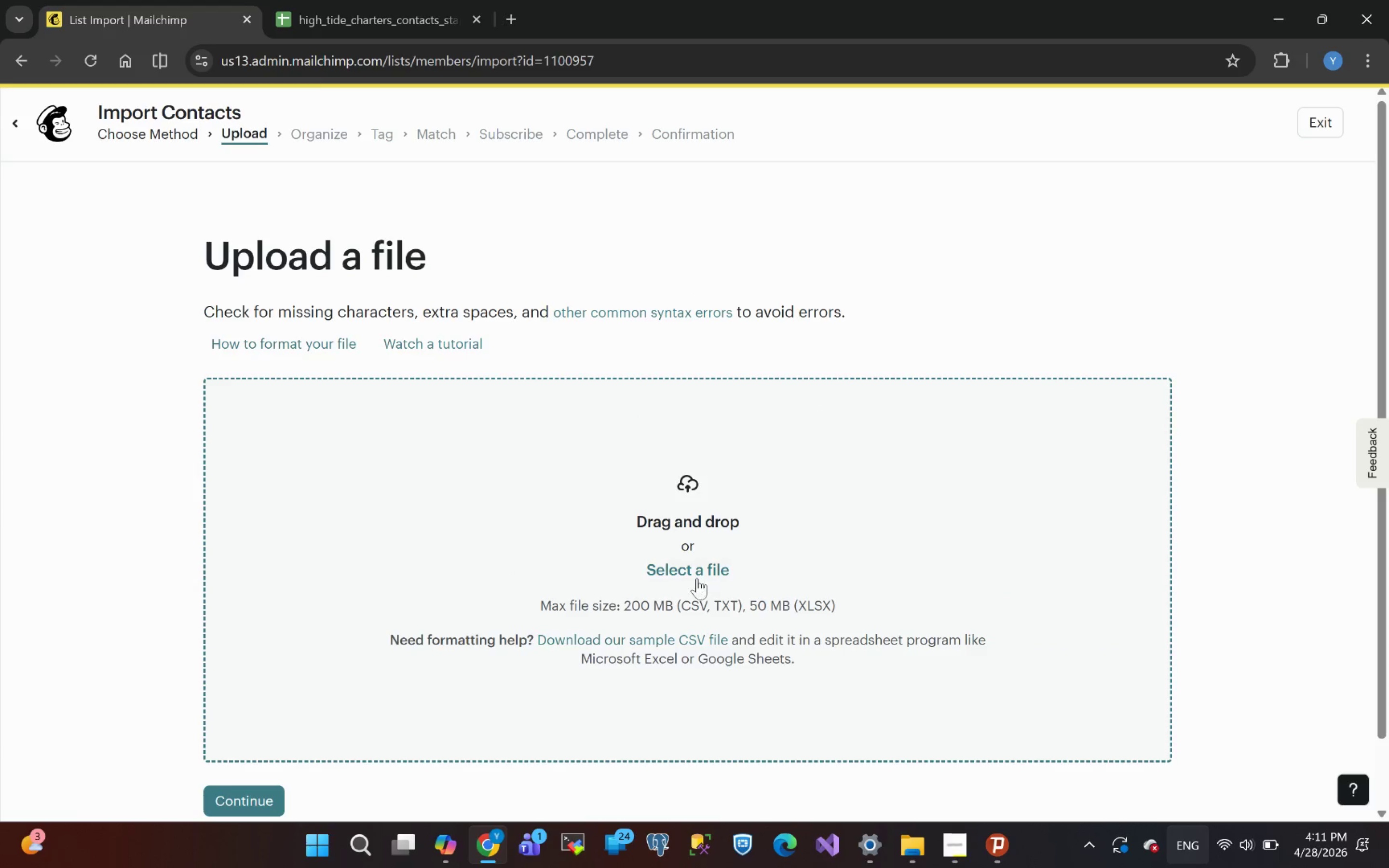 
left_click([714, 569])
 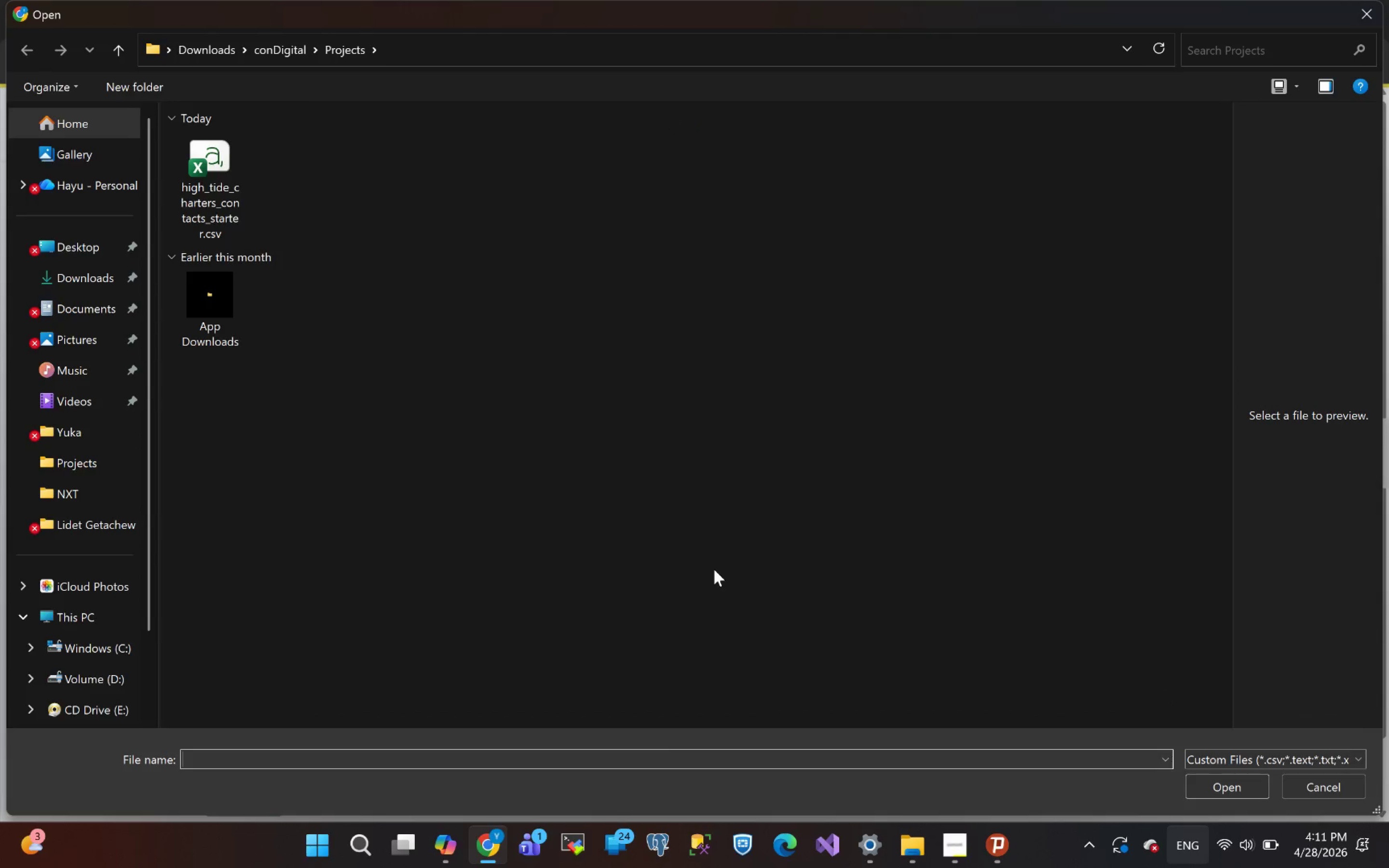 
wait(5.36)
 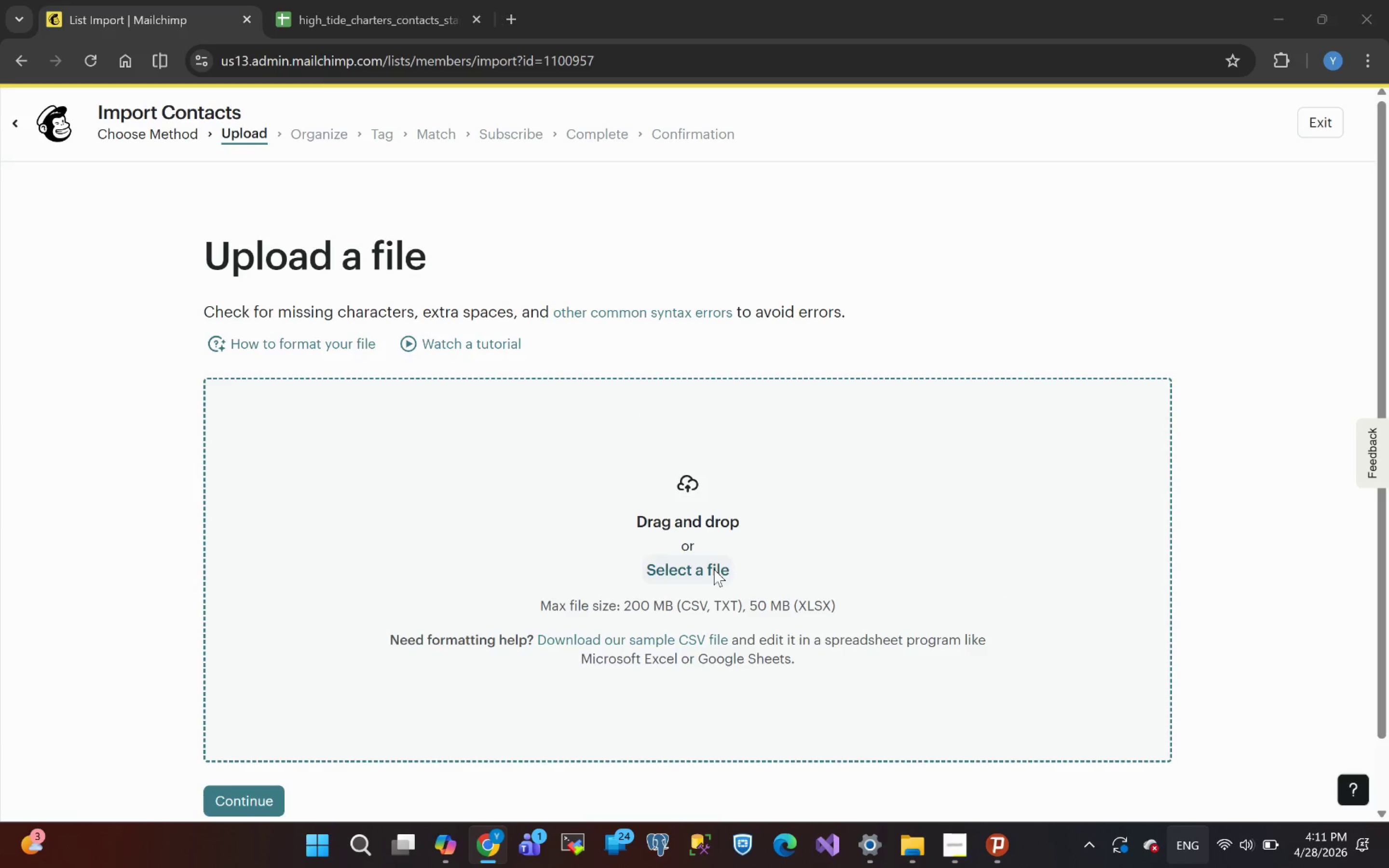 
left_click([213, 176])
 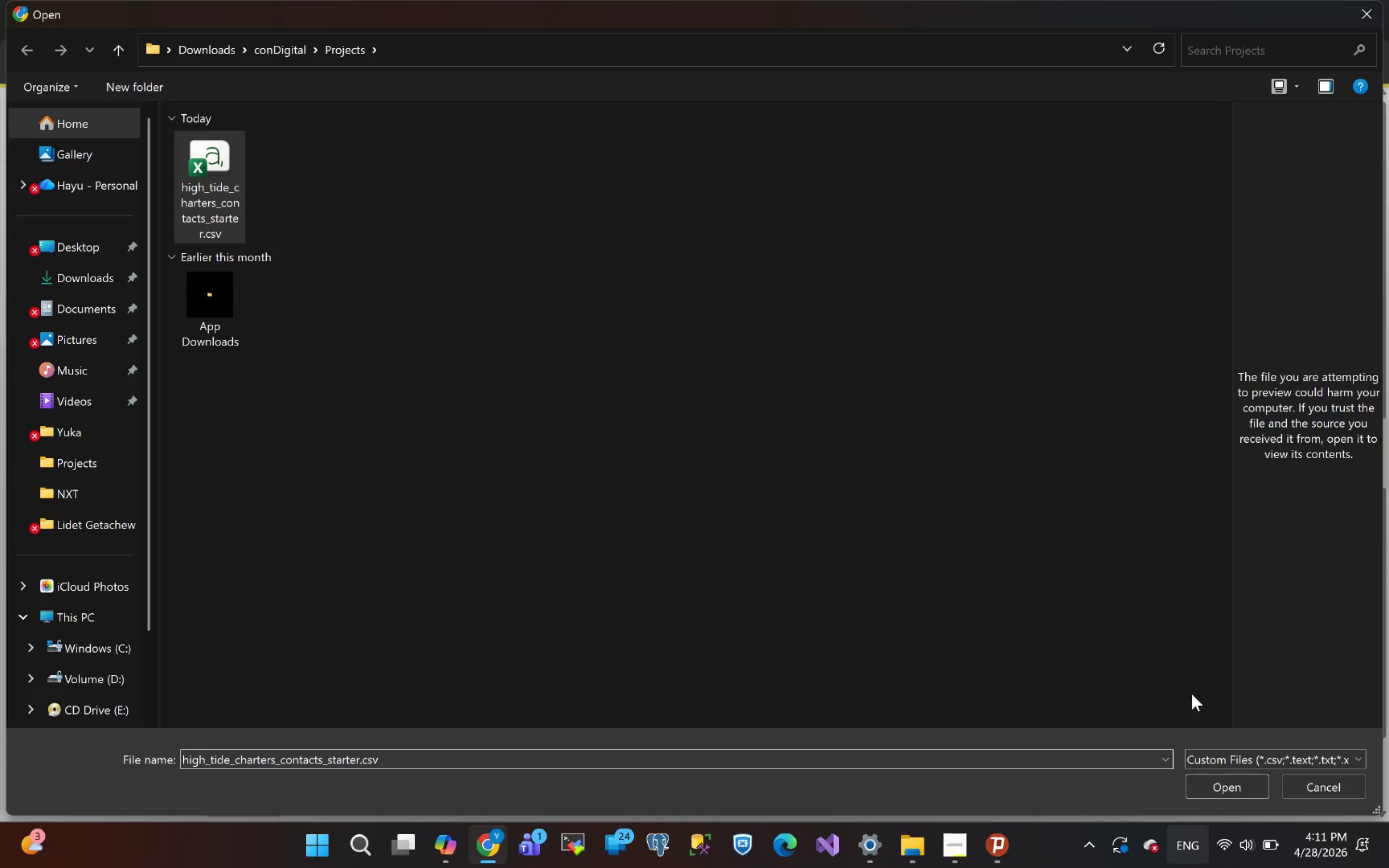 
left_click([1218, 786])
 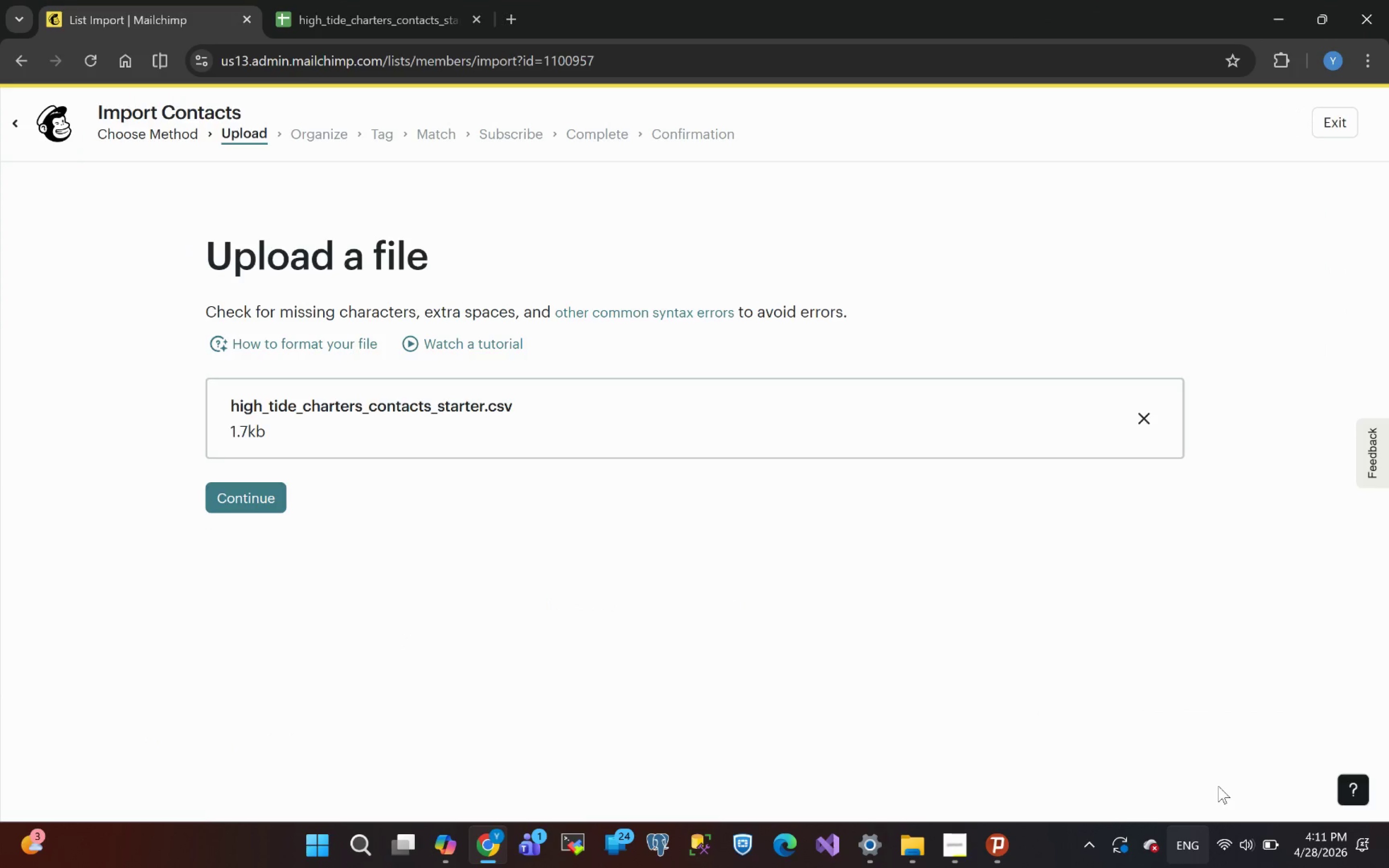 
wait(15.78)
 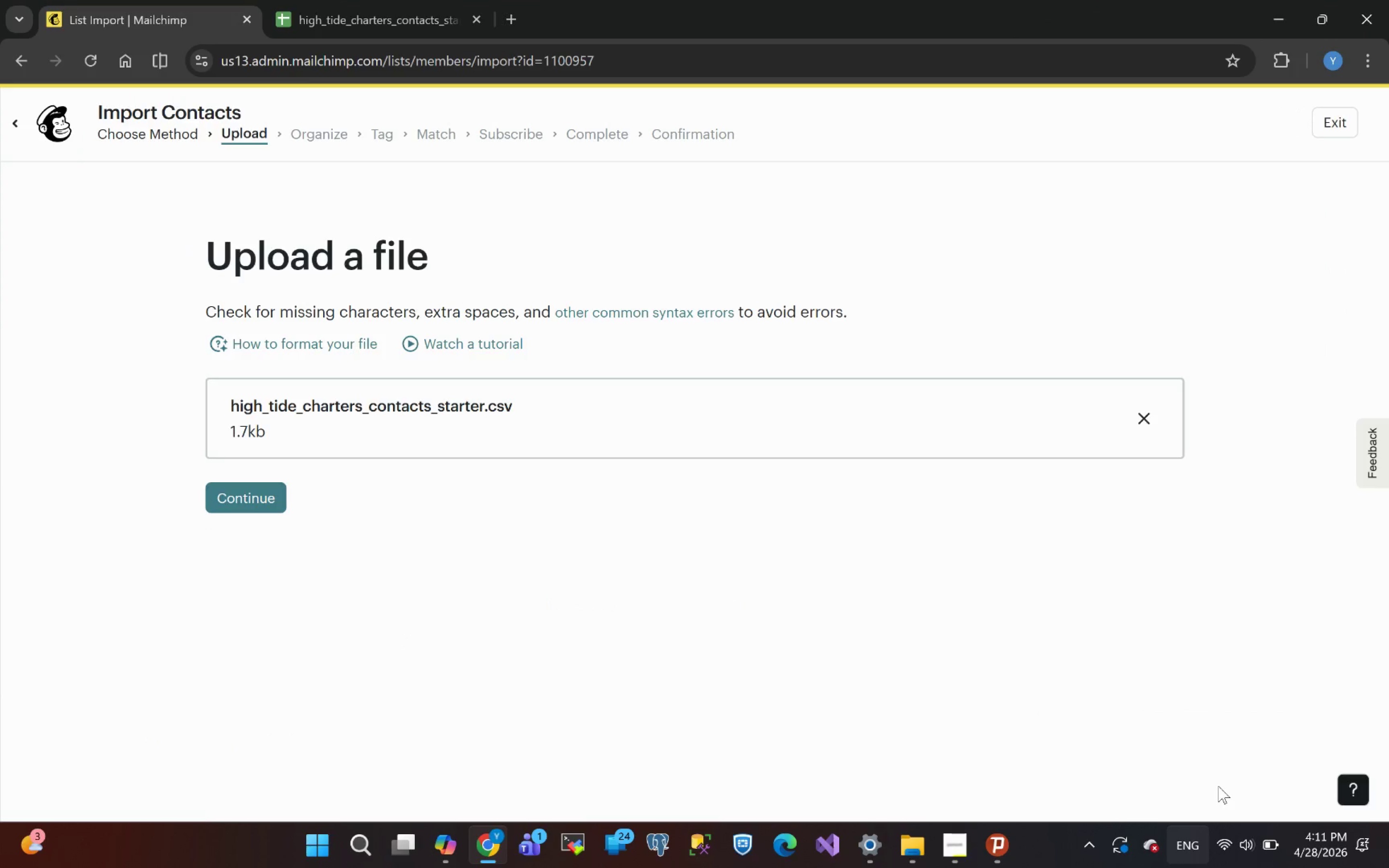 
left_click([263, 503])
 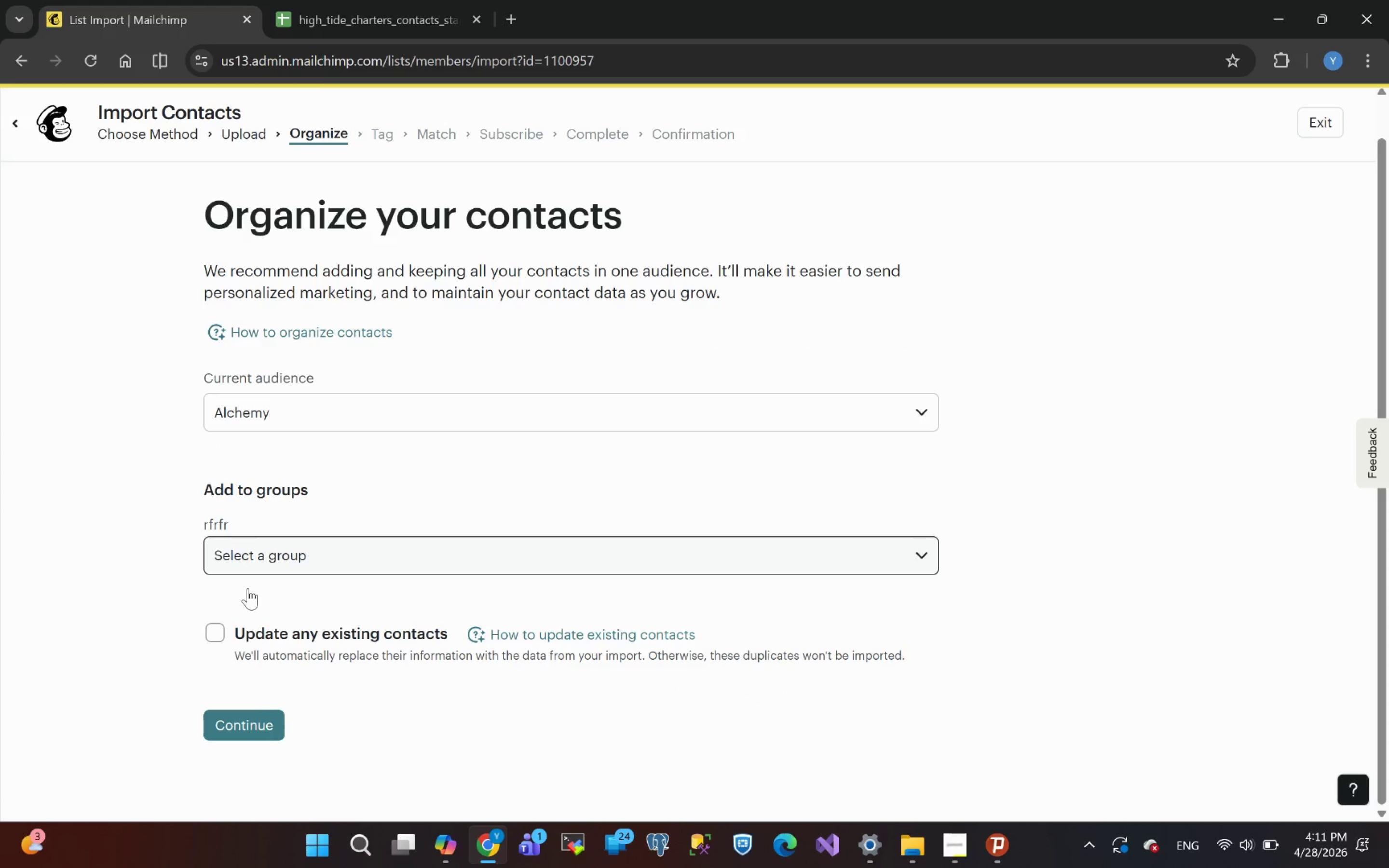 
wait(7.49)
 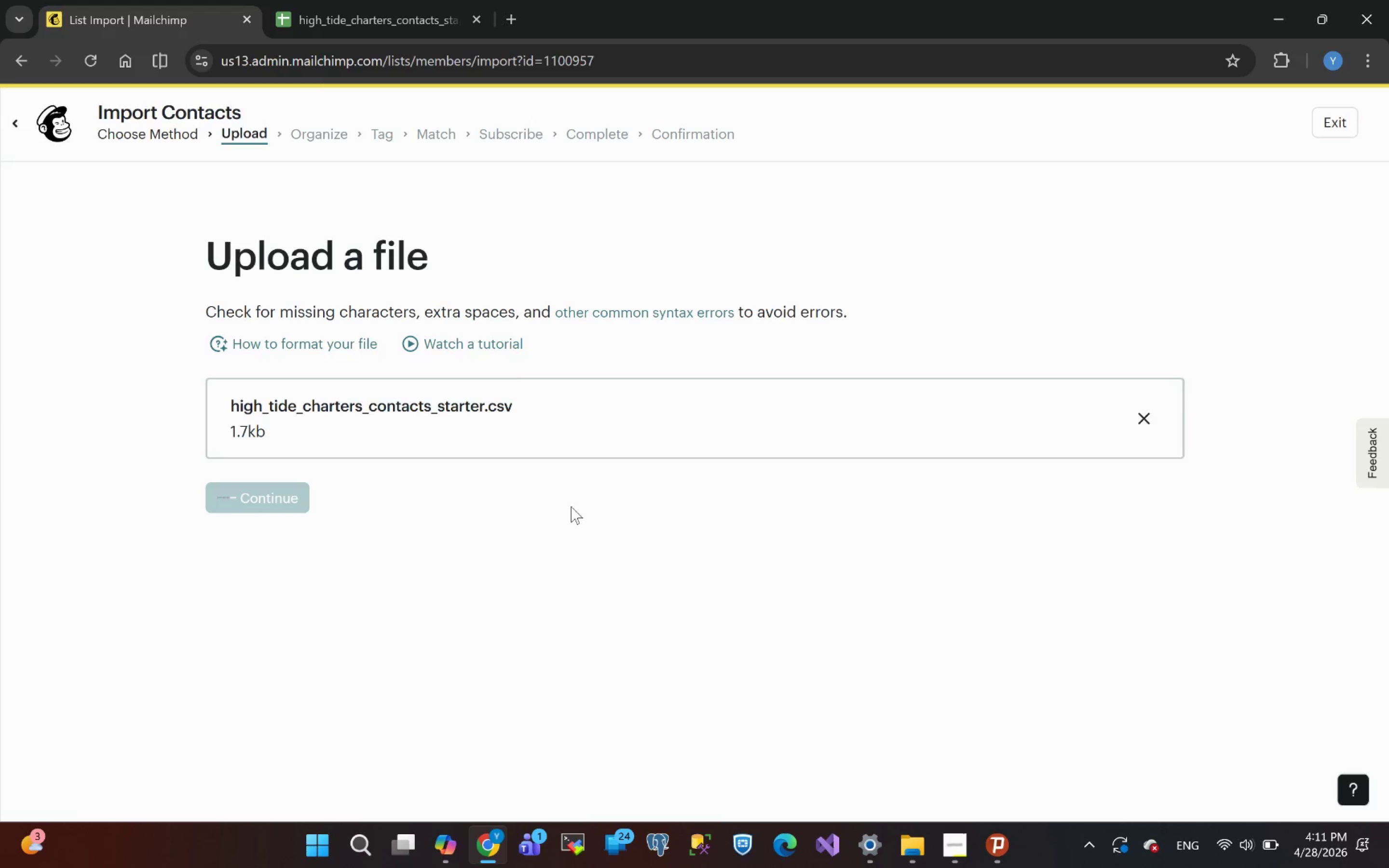 
left_click([209, 631])
 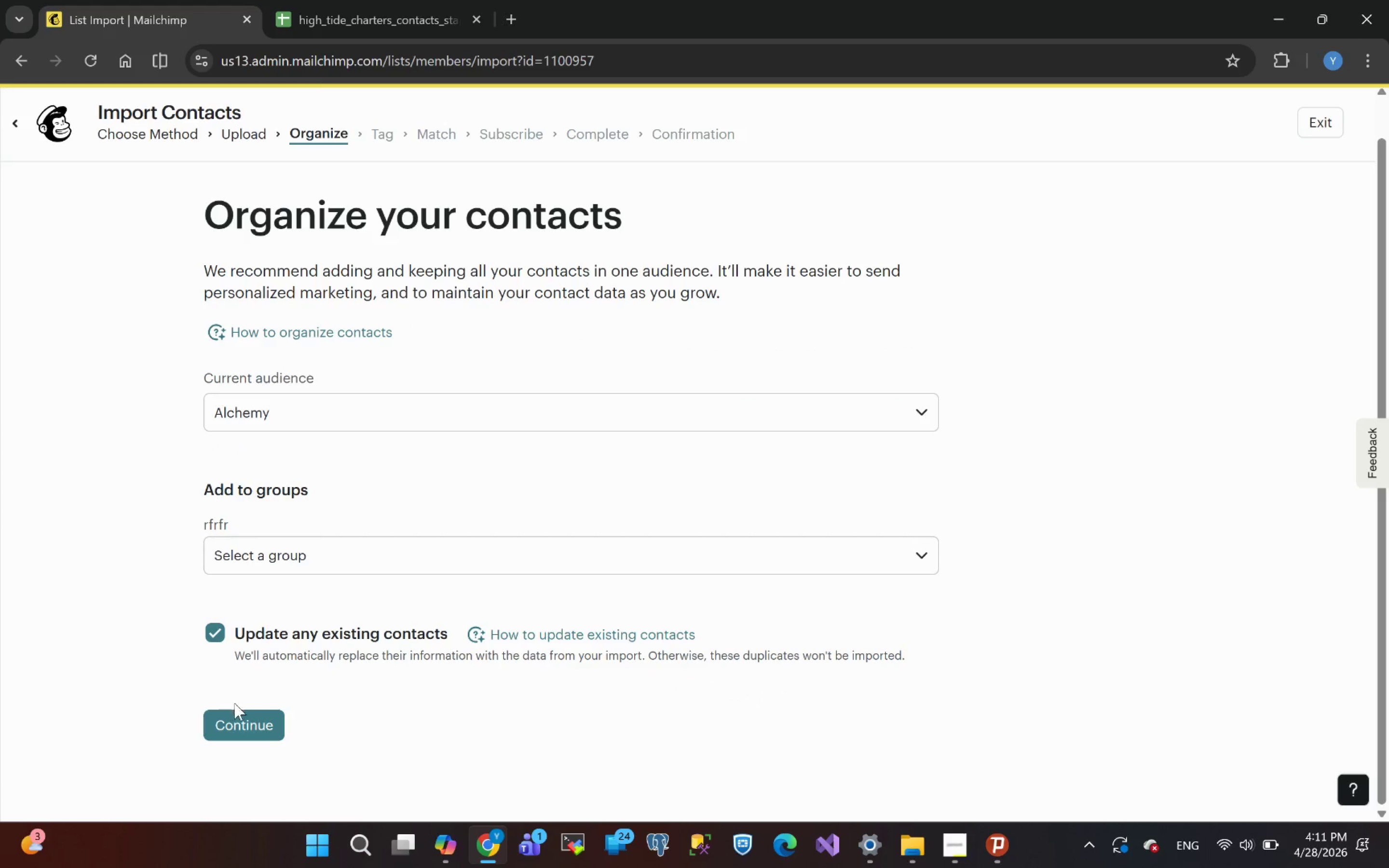 
left_click([234, 704])
 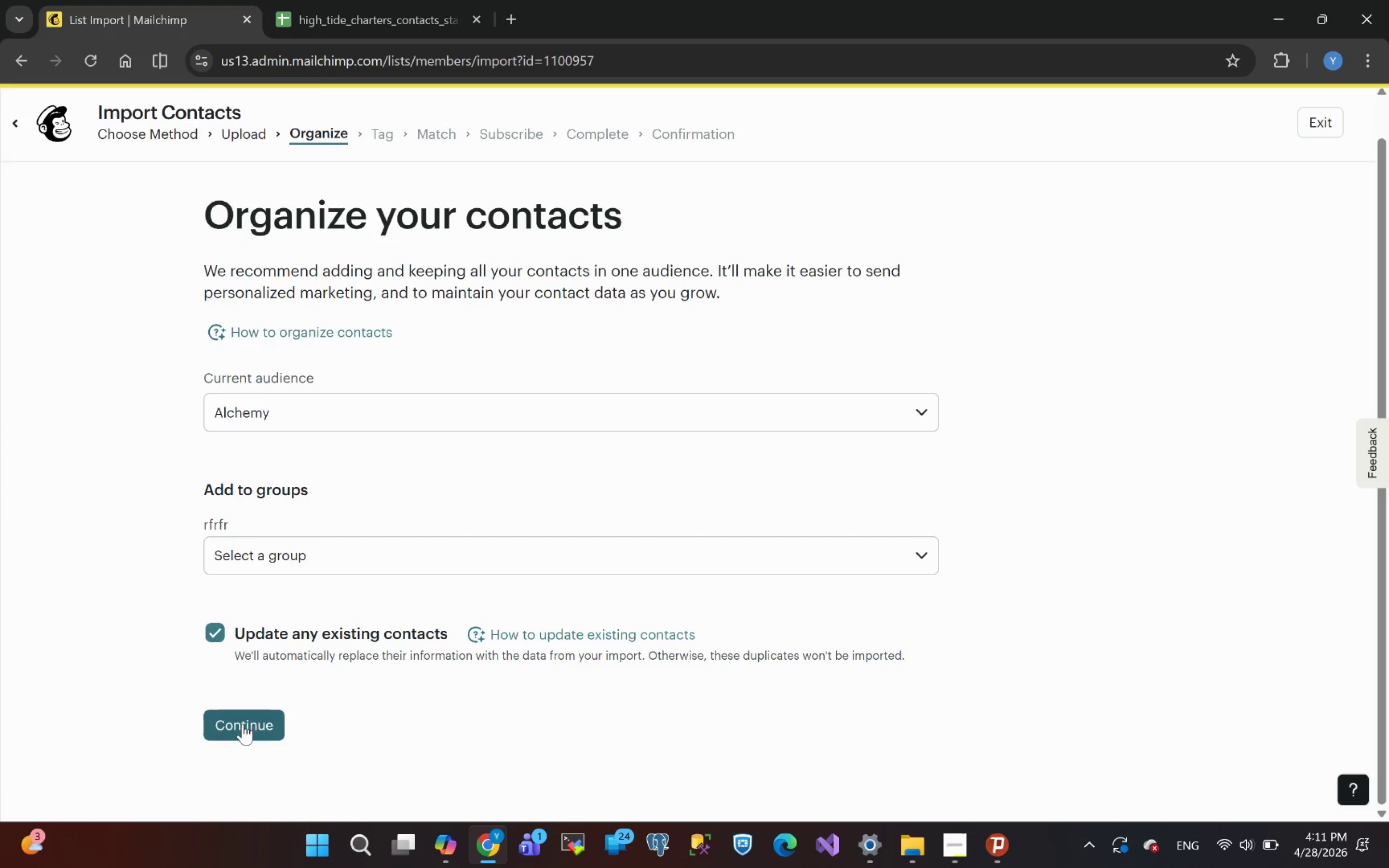 
left_click([243, 724])
 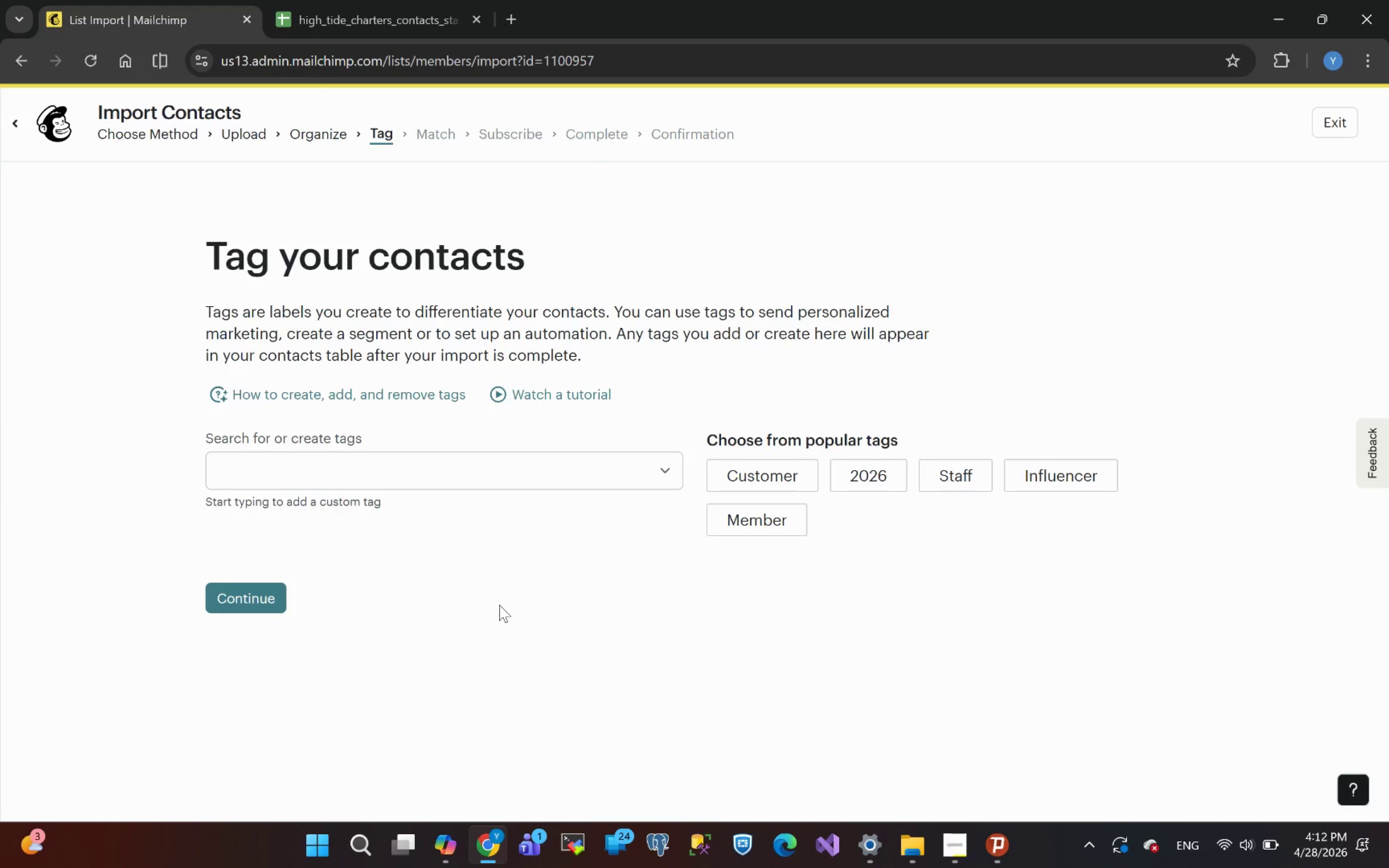 
wait(5.02)
 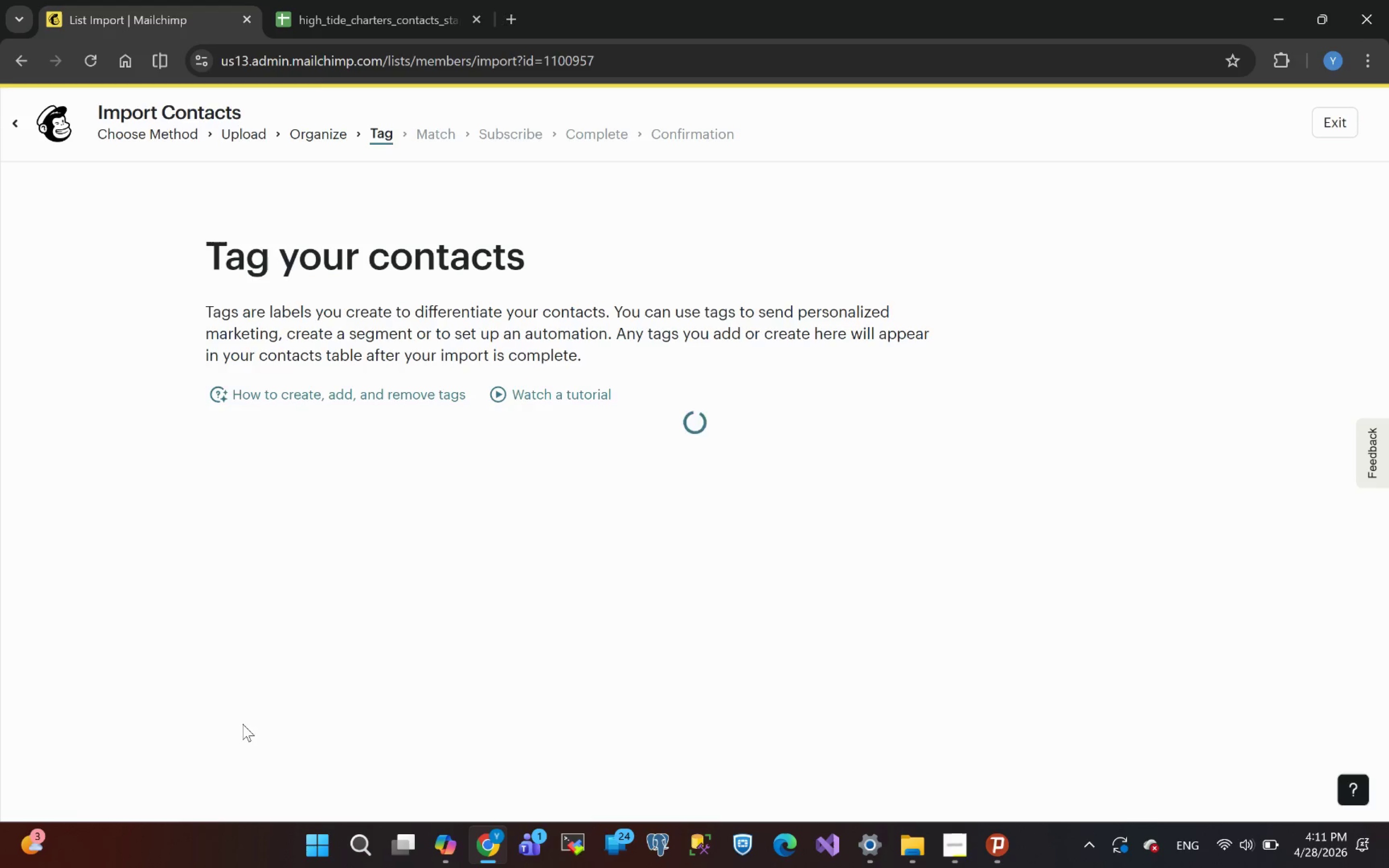 
left_click([482, 475])
 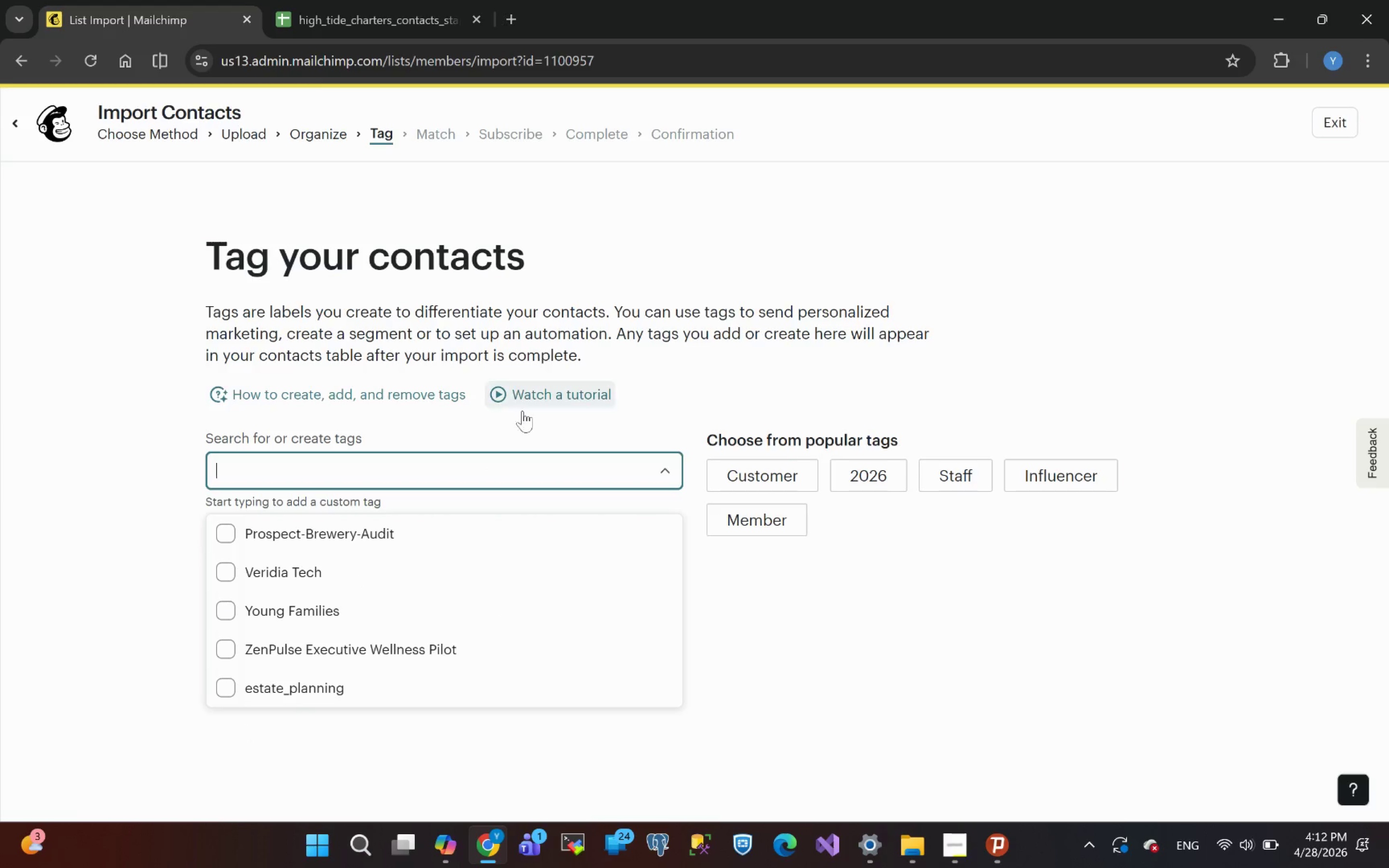 
left_click([791, 597])
 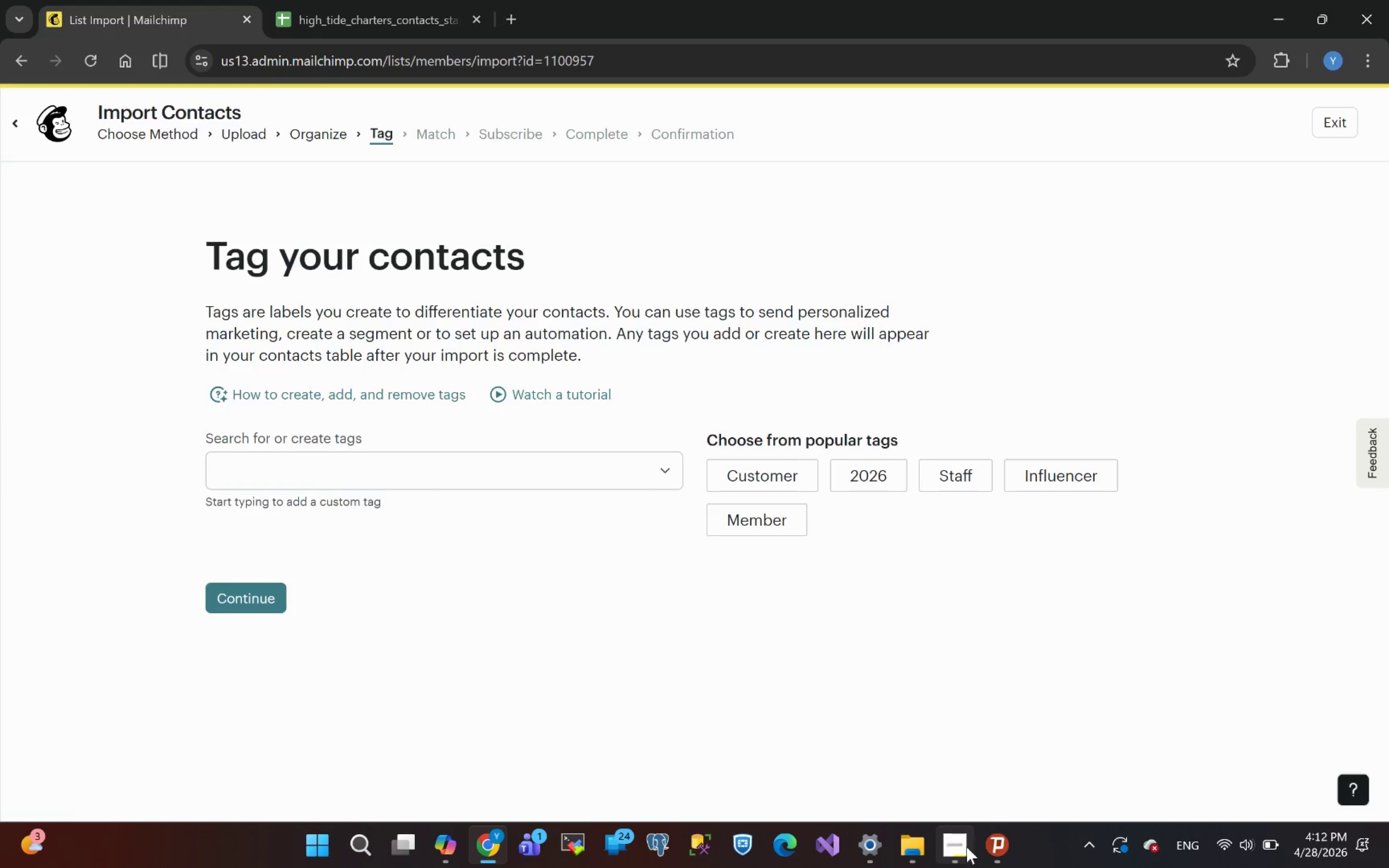 
left_click([949, 854])